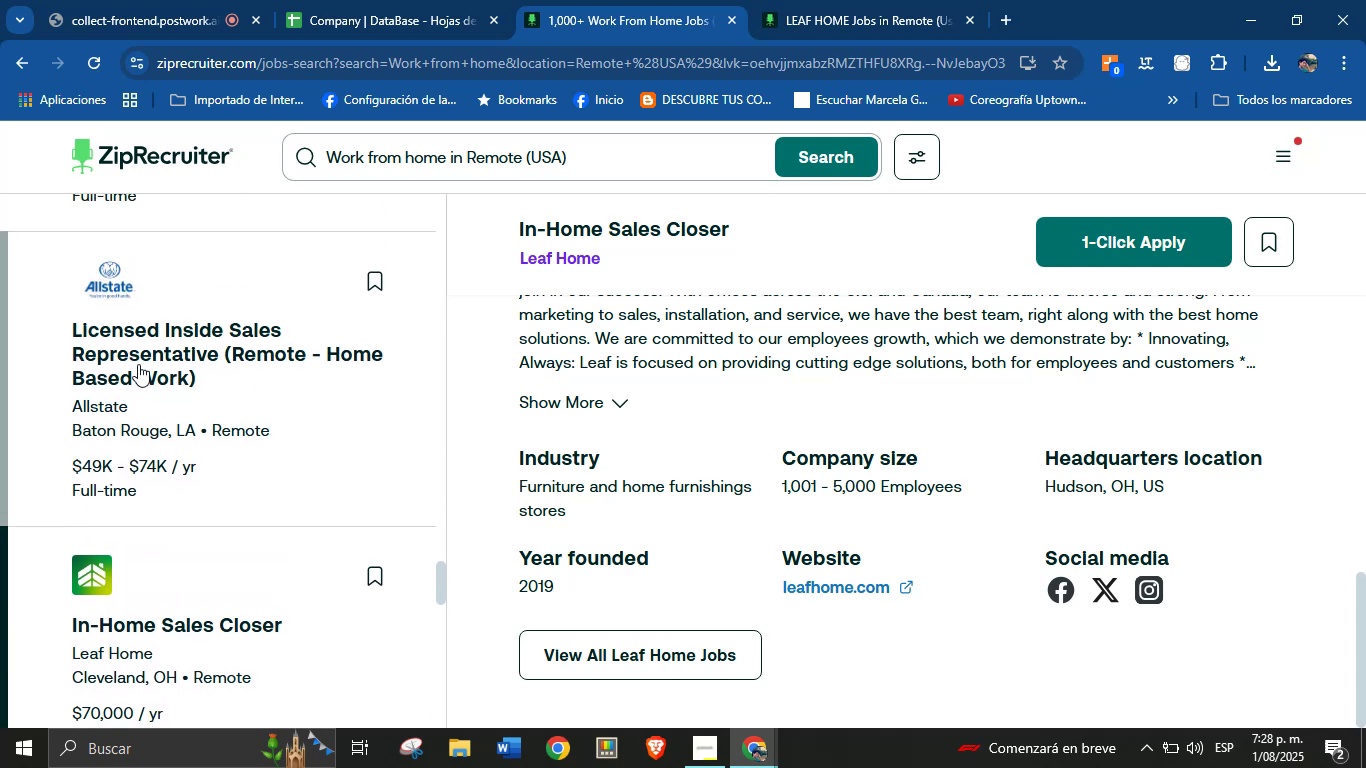 
left_click([147, 346])
 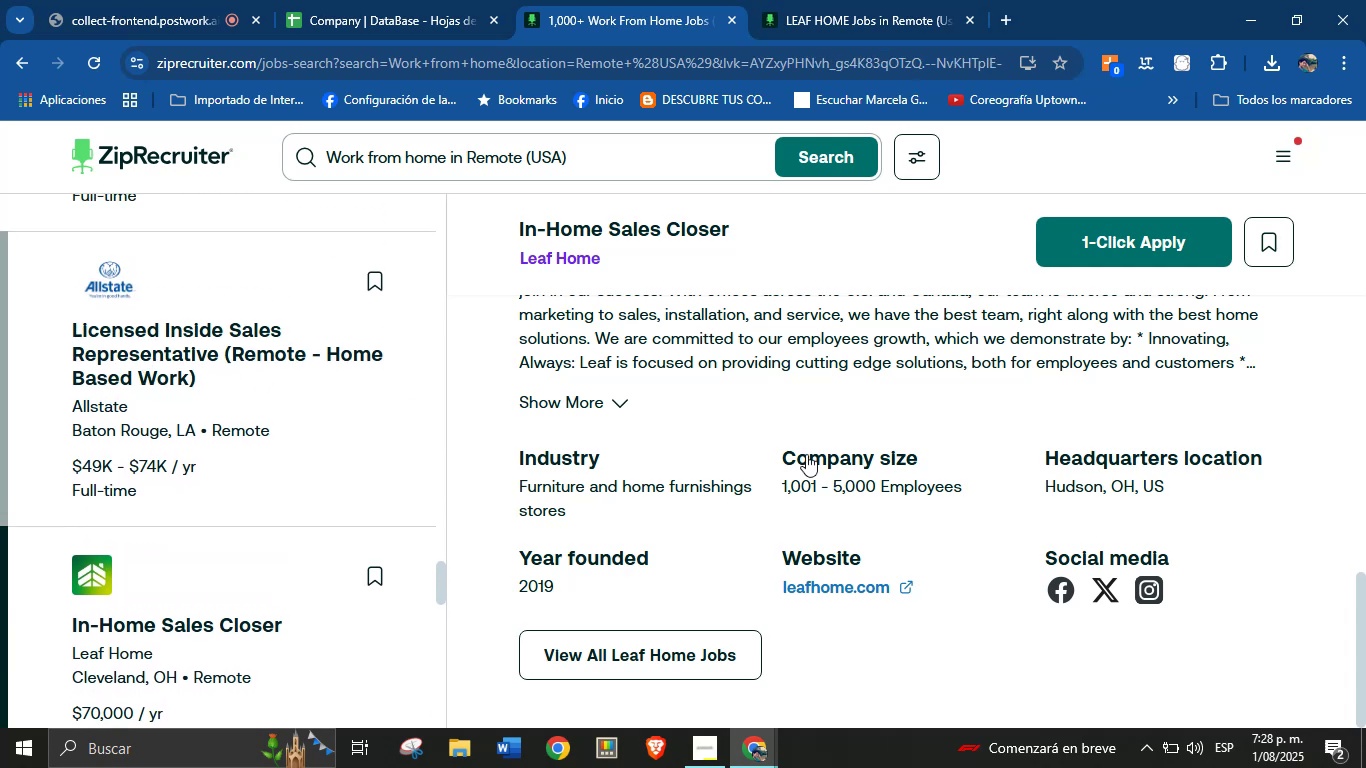 
scroll: coordinate [868, 536], scroll_direction: down, amount: 29.0
 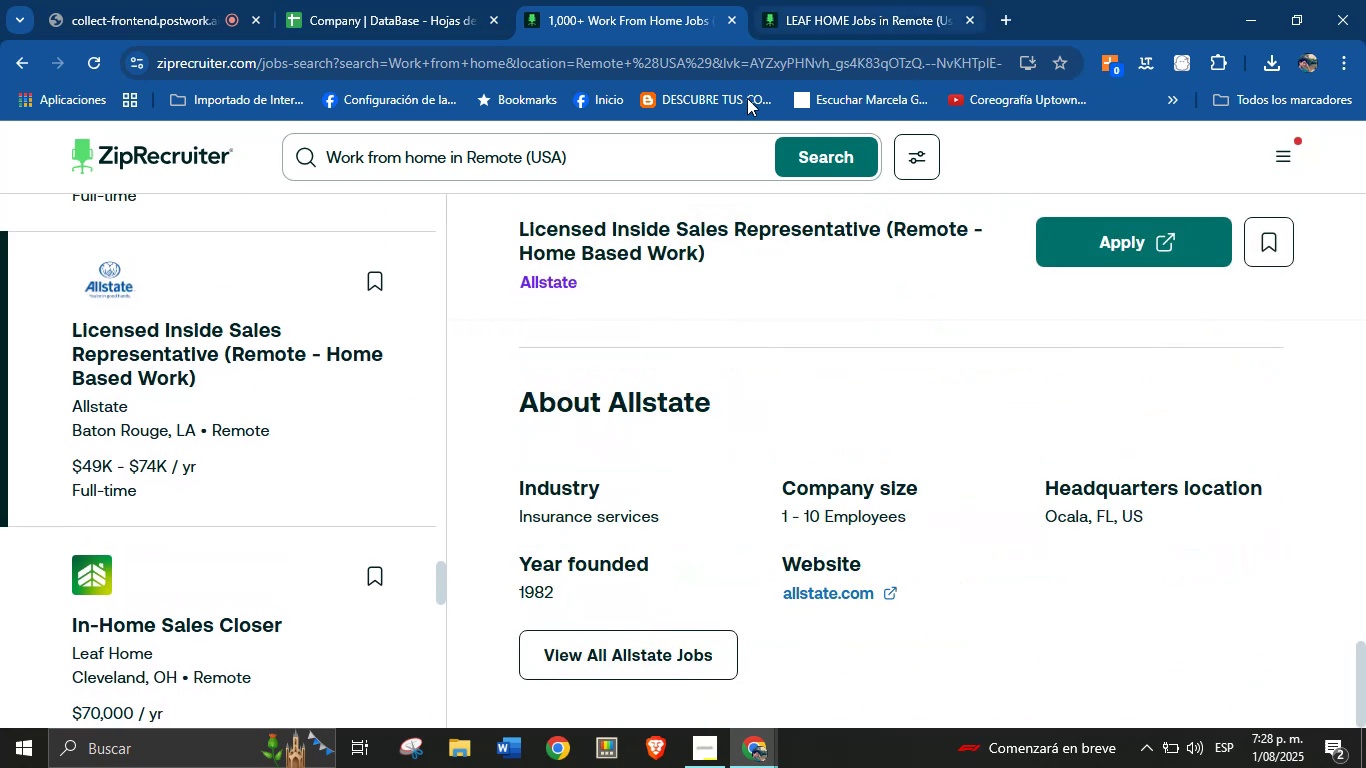 
wait(5.85)
 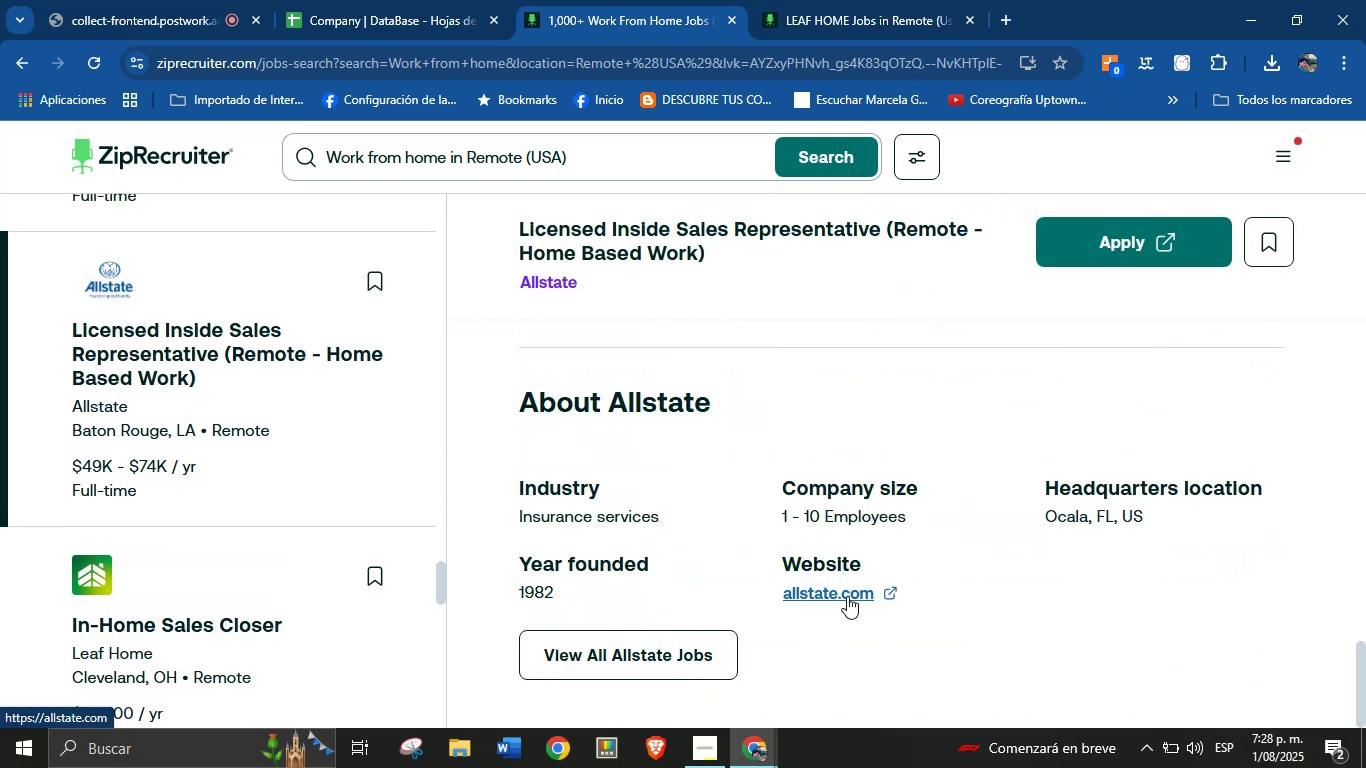 
left_click([859, 0])
 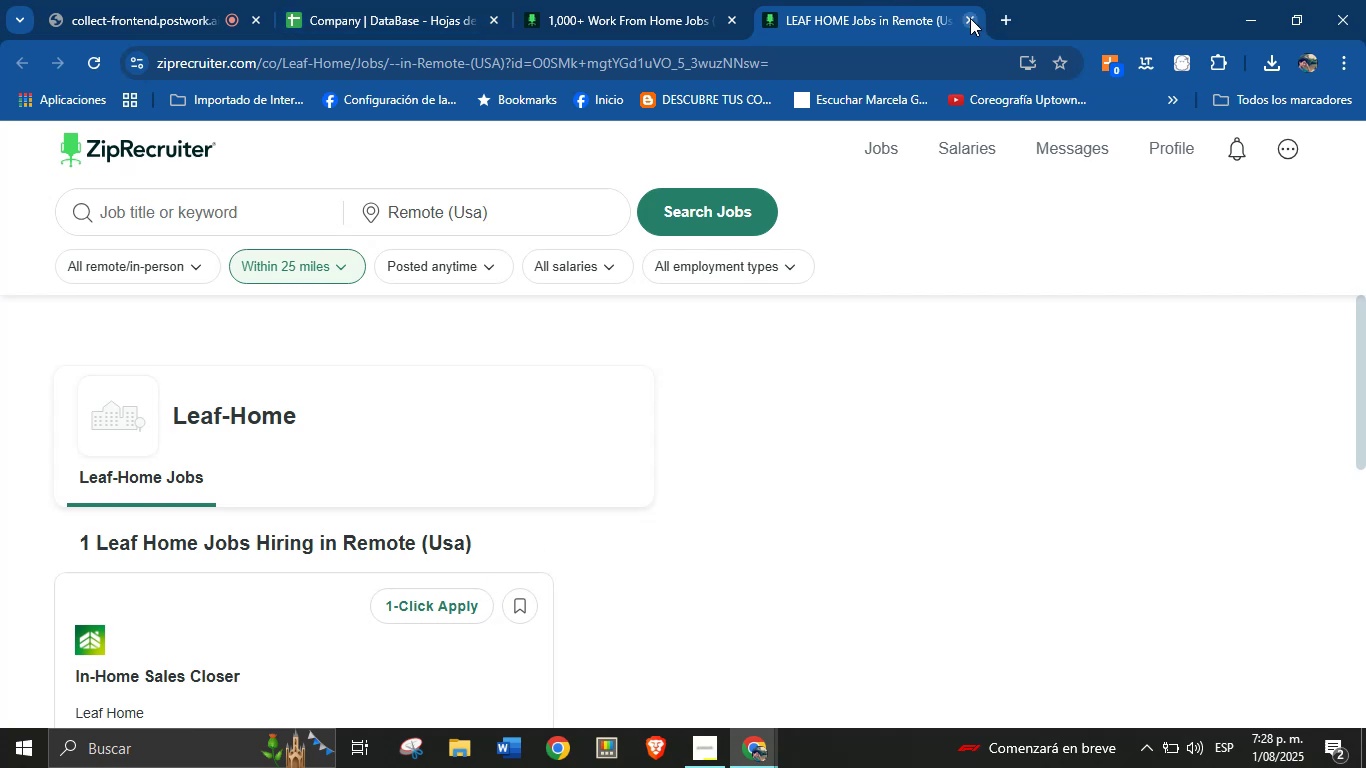 
left_click([970, 19])
 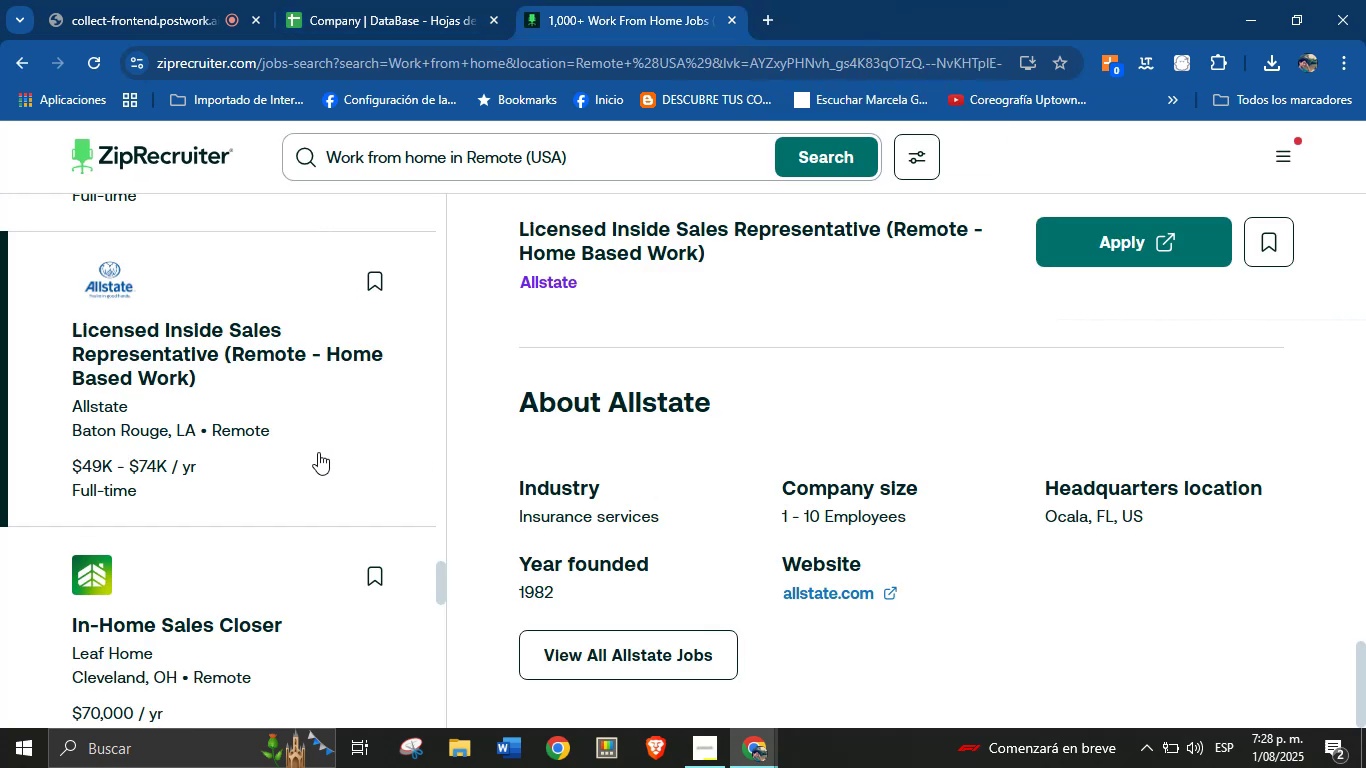 
scroll: coordinate [704, 370], scroll_direction: up, amount: 36.0
 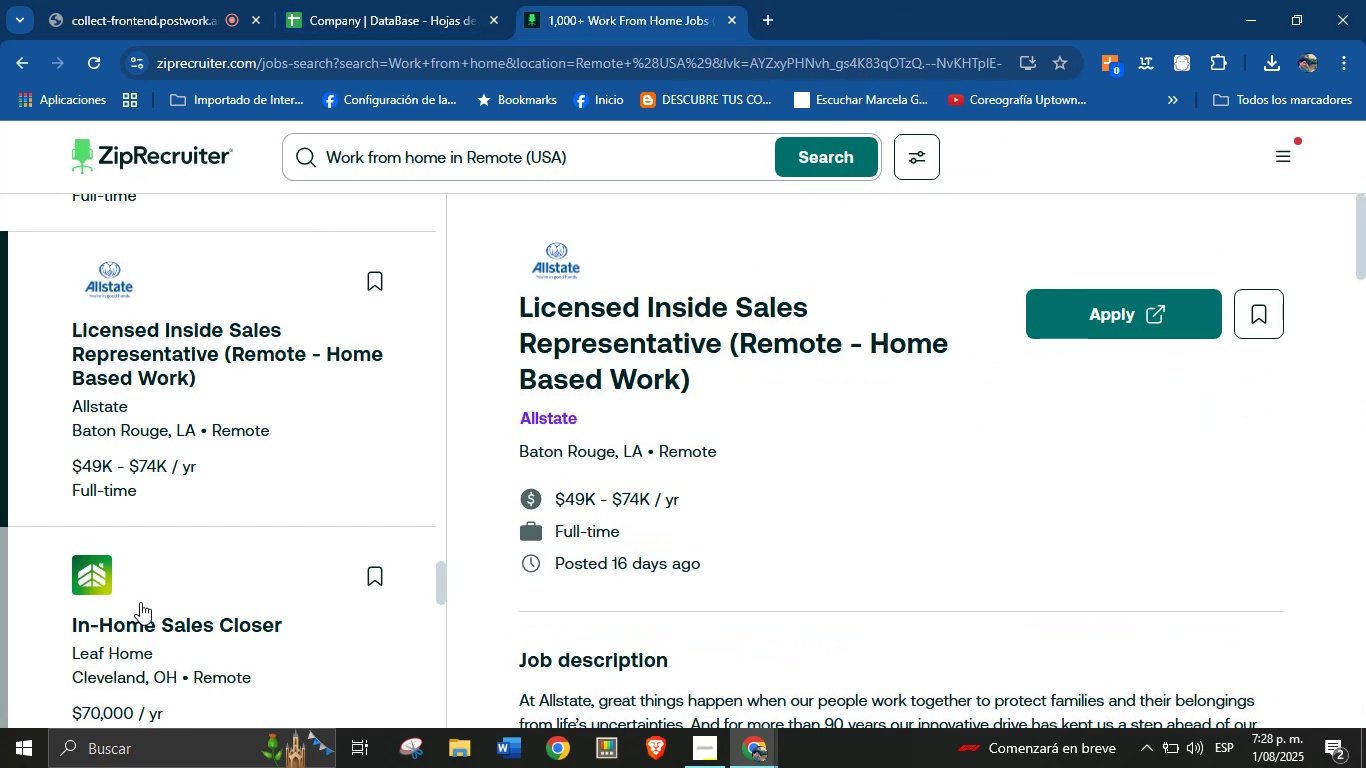 
left_click([154, 623])
 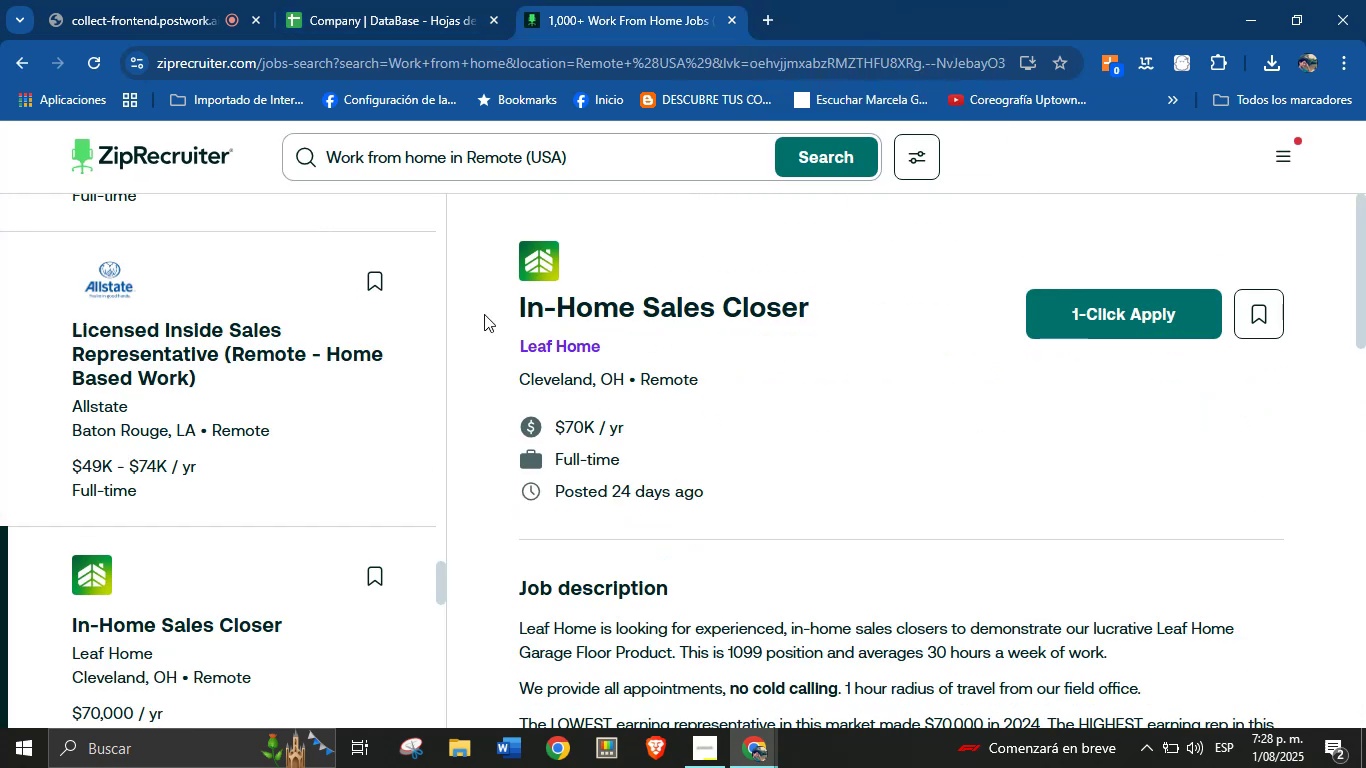 
left_click_drag(start_coordinate=[513, 311], to_coordinate=[827, 308])
 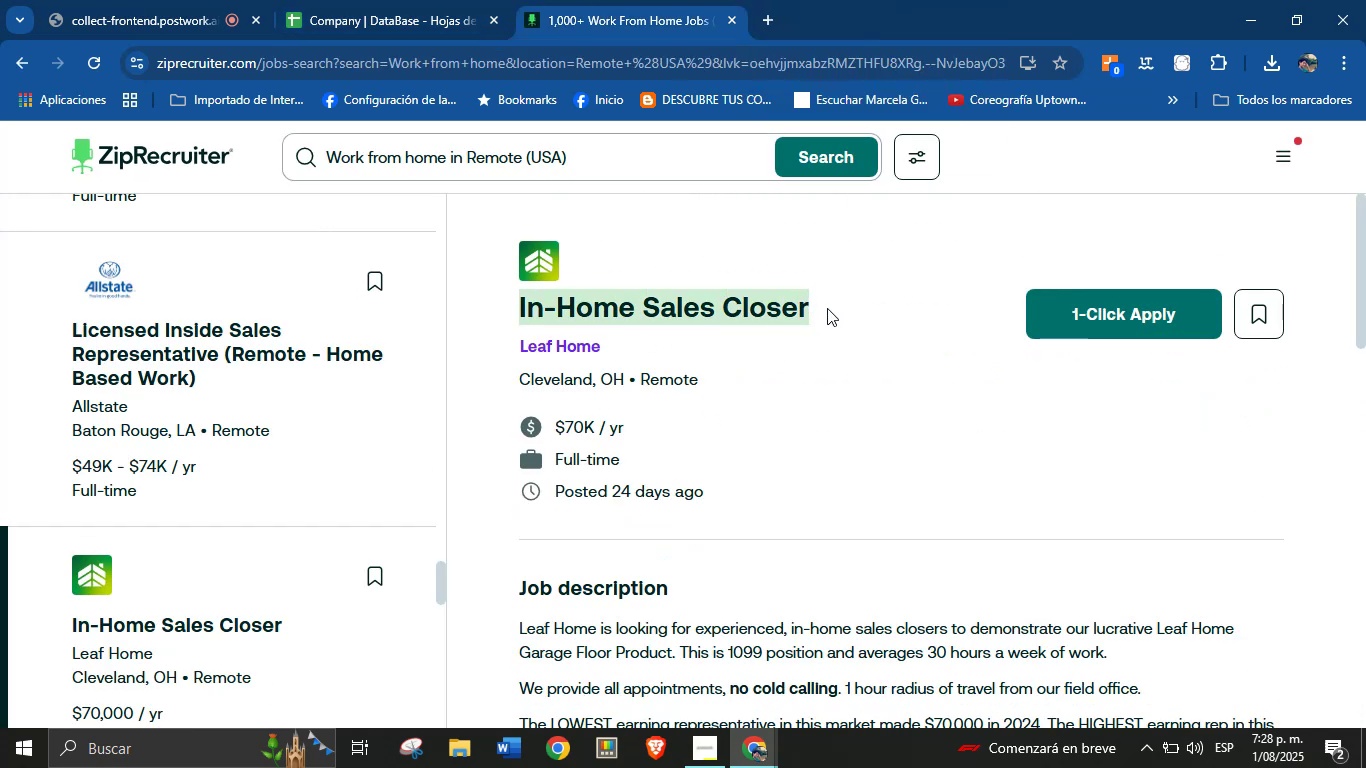 
key(Control+C)
 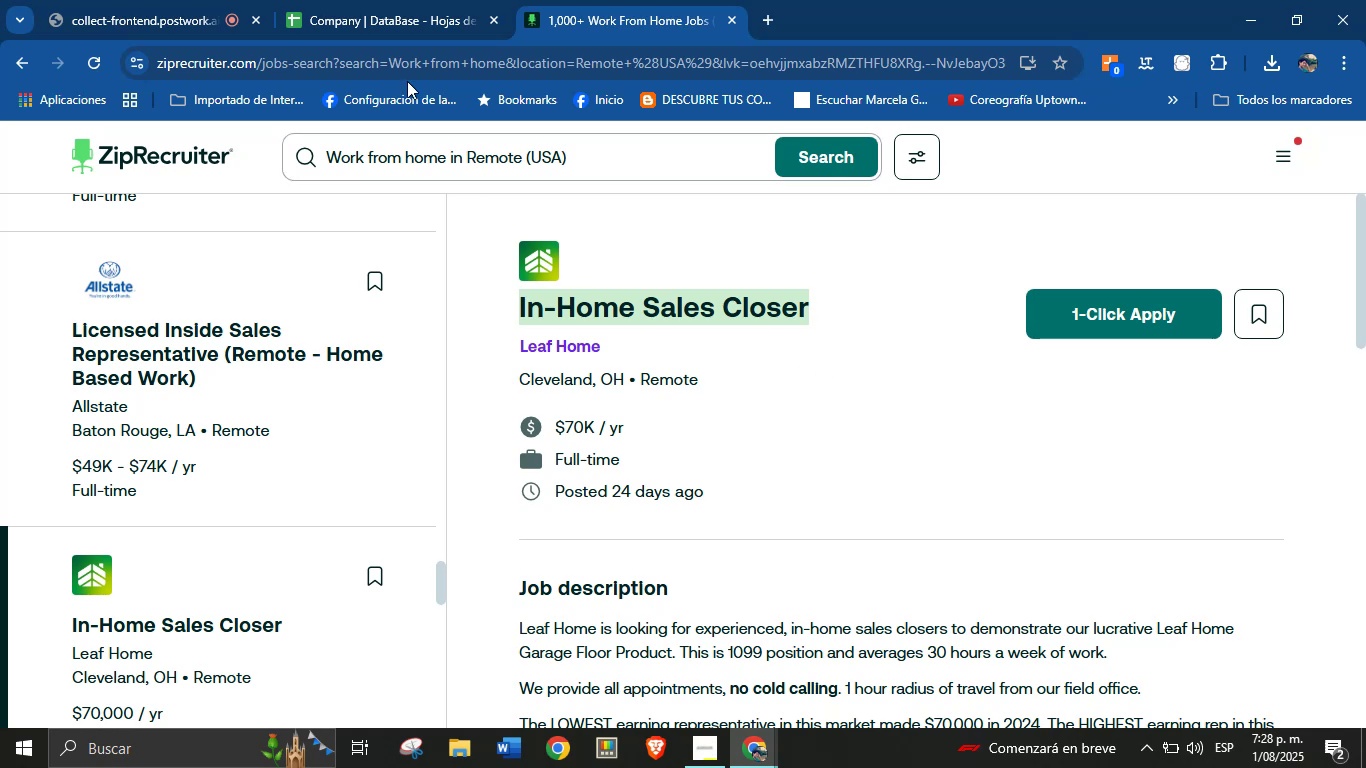 
left_click([379, 0])
 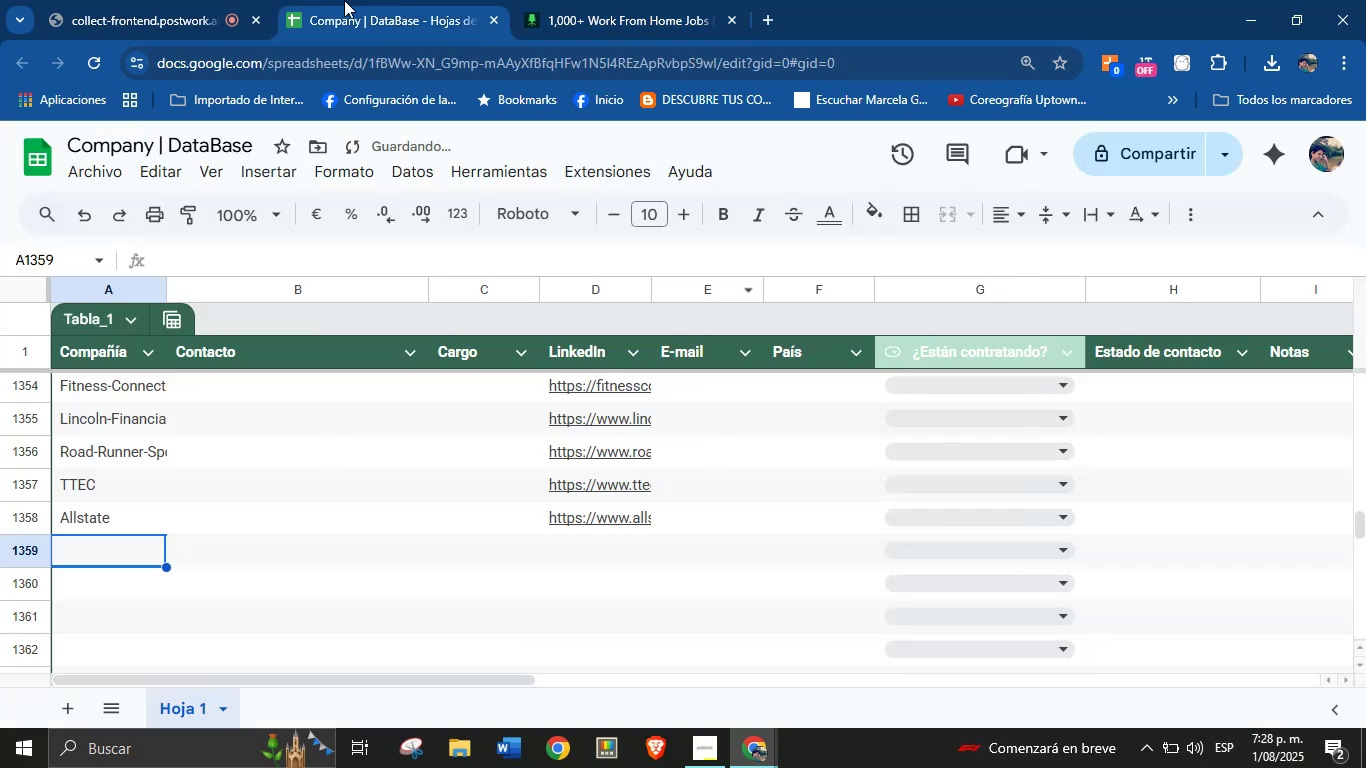 
left_click([214, 0])
 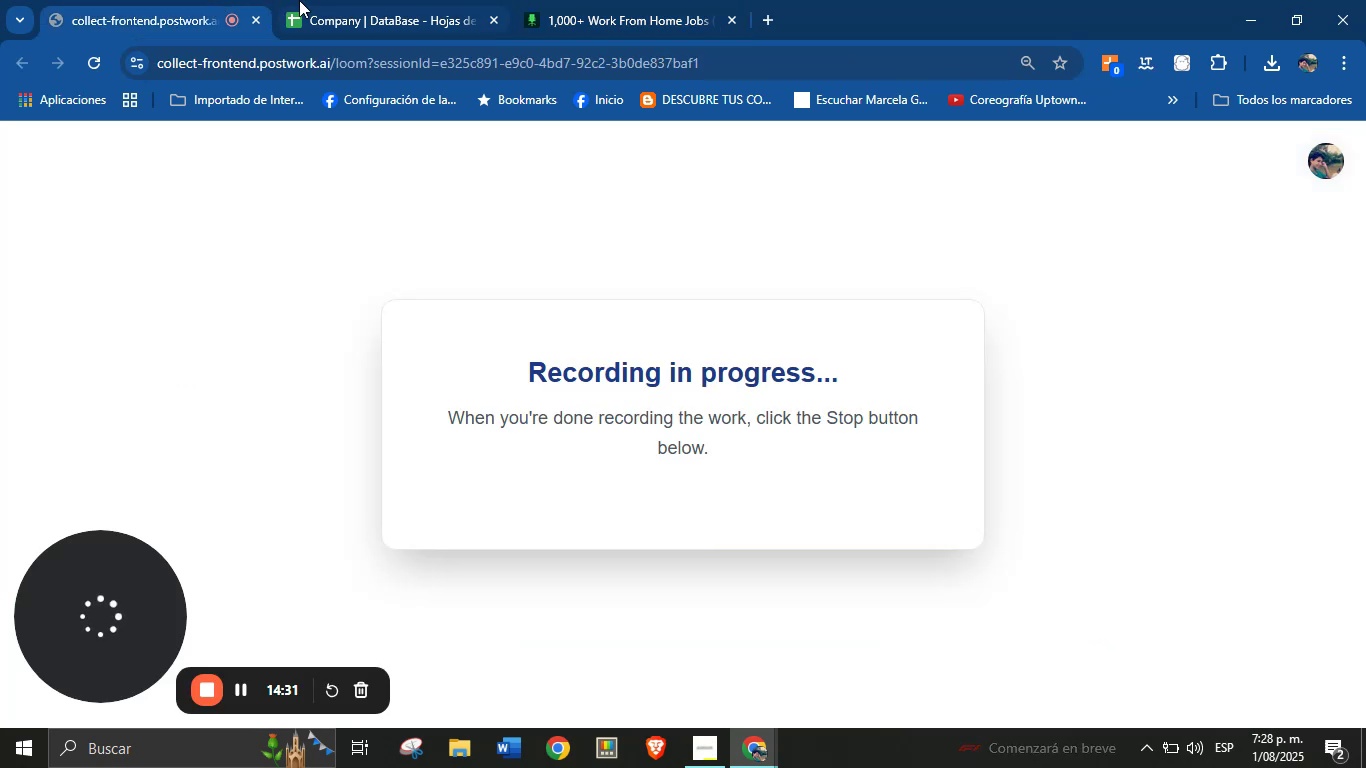 
left_click([304, 0])
 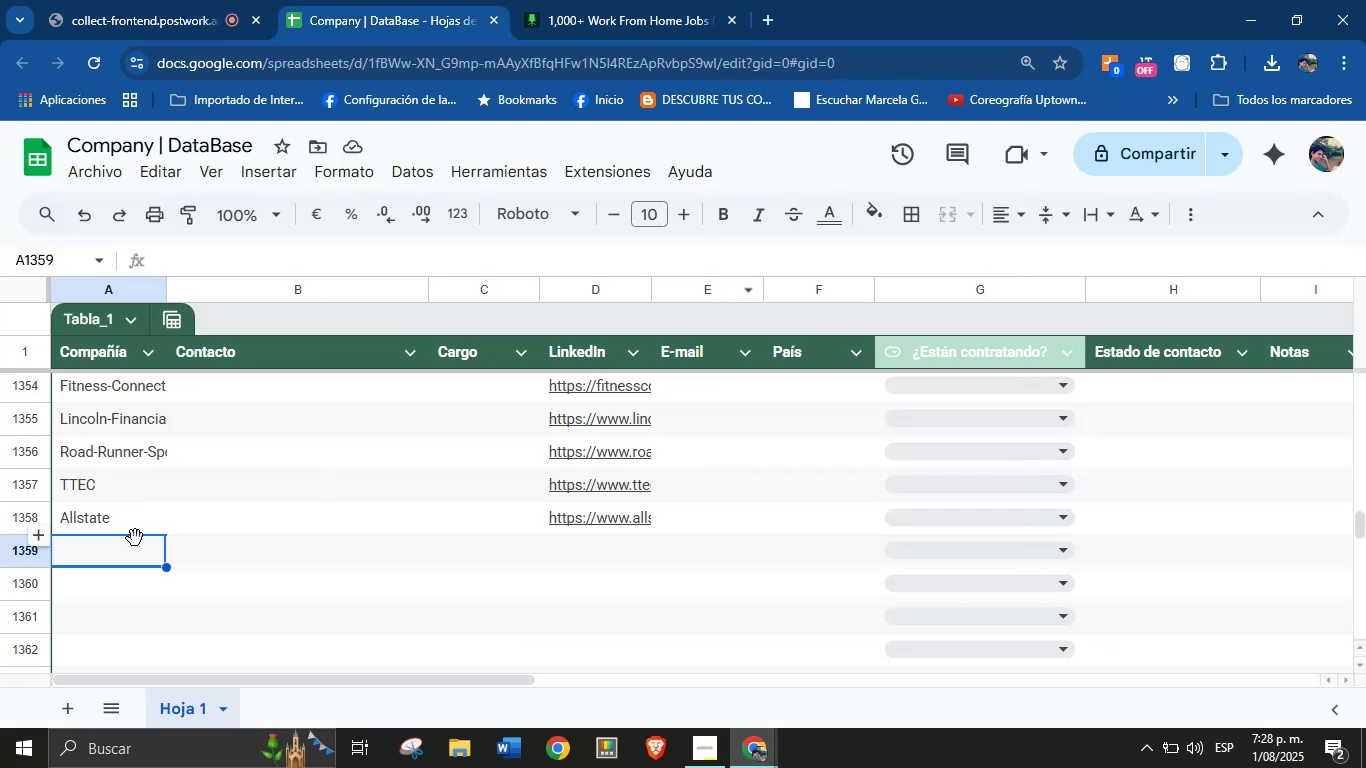 
left_click([131, 550])
 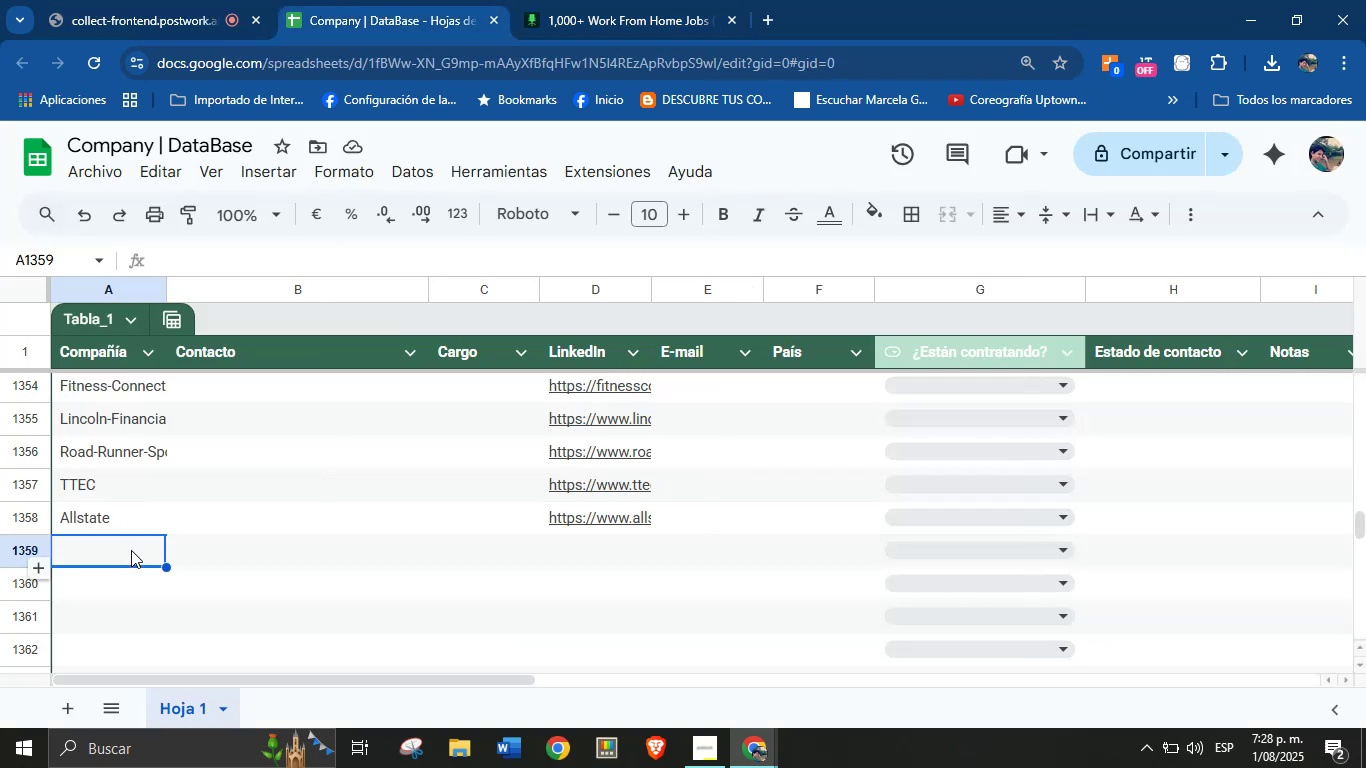 
key(Control+V)
 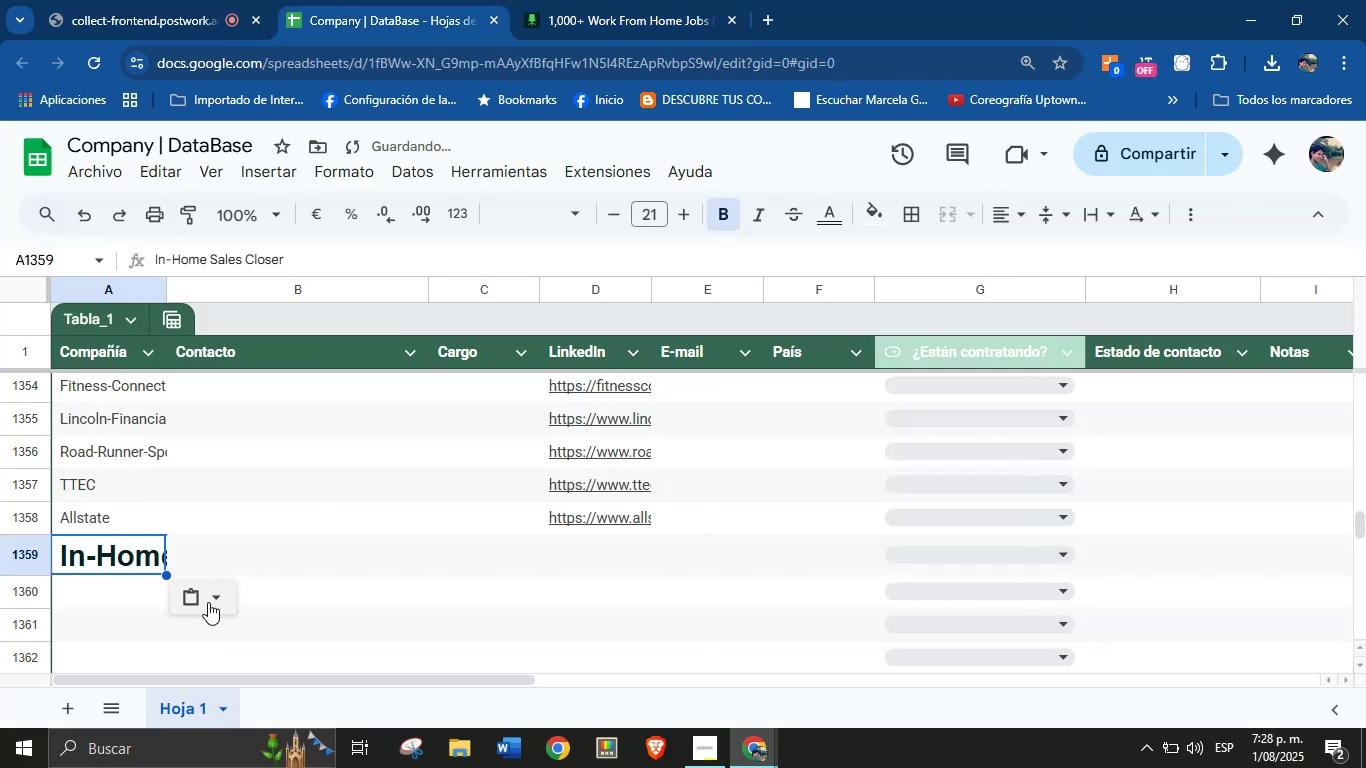 
left_click([211, 603])
 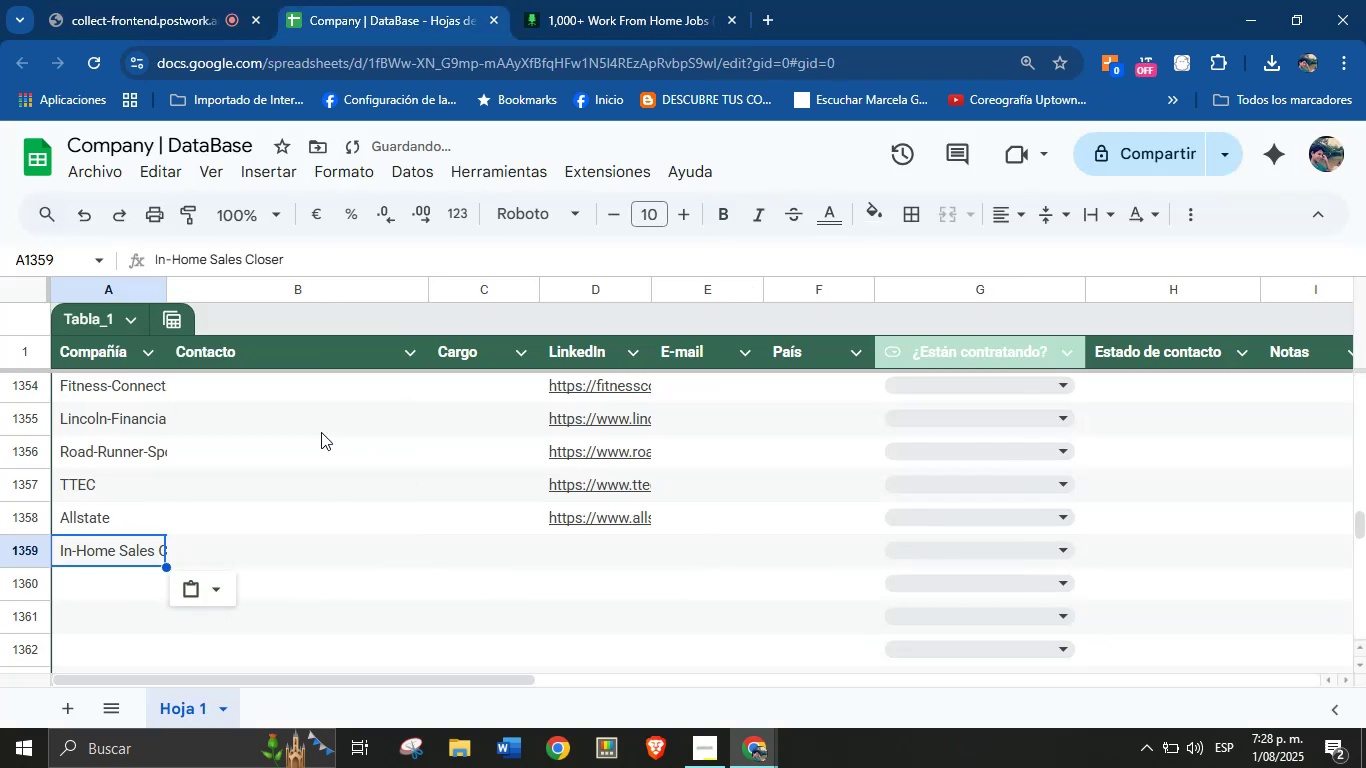 
left_click([602, 0])
 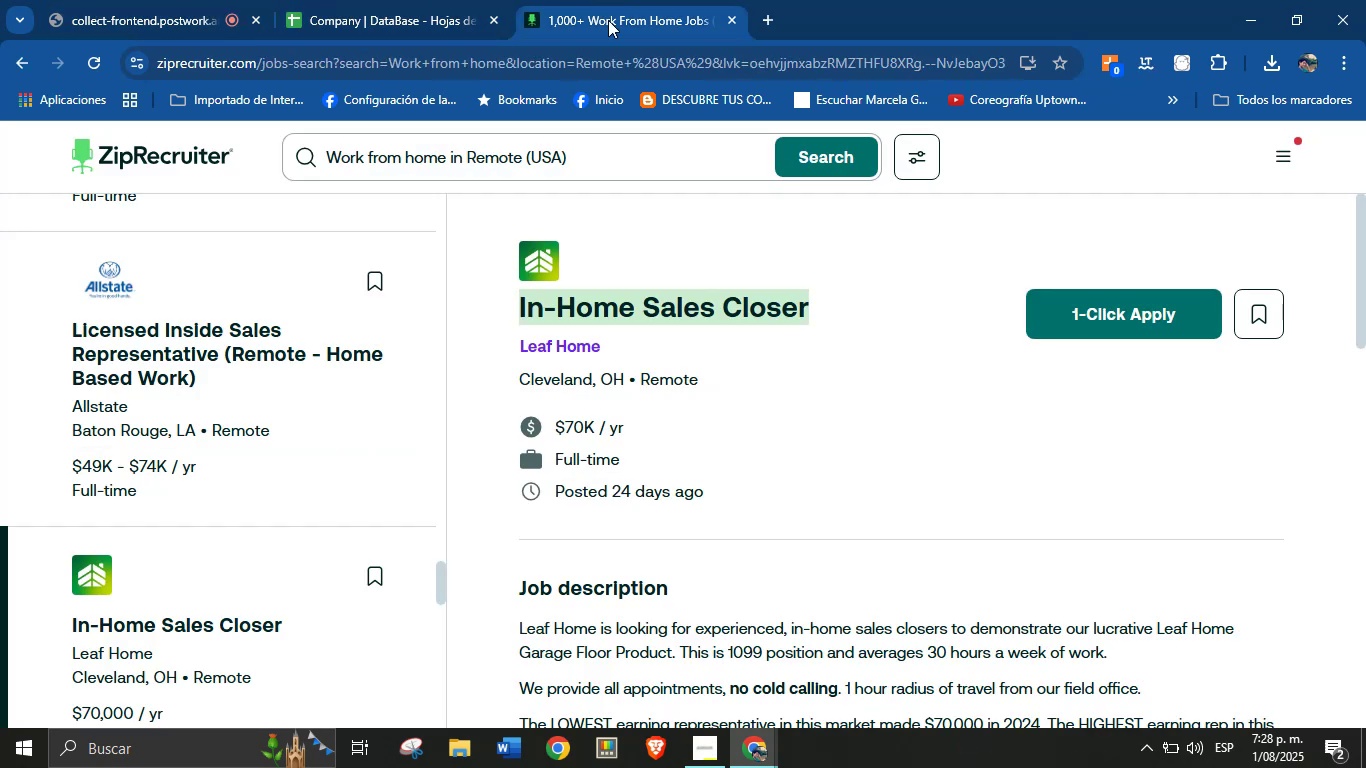 
scroll: coordinate [860, 598], scroll_direction: down, amount: 19.0
 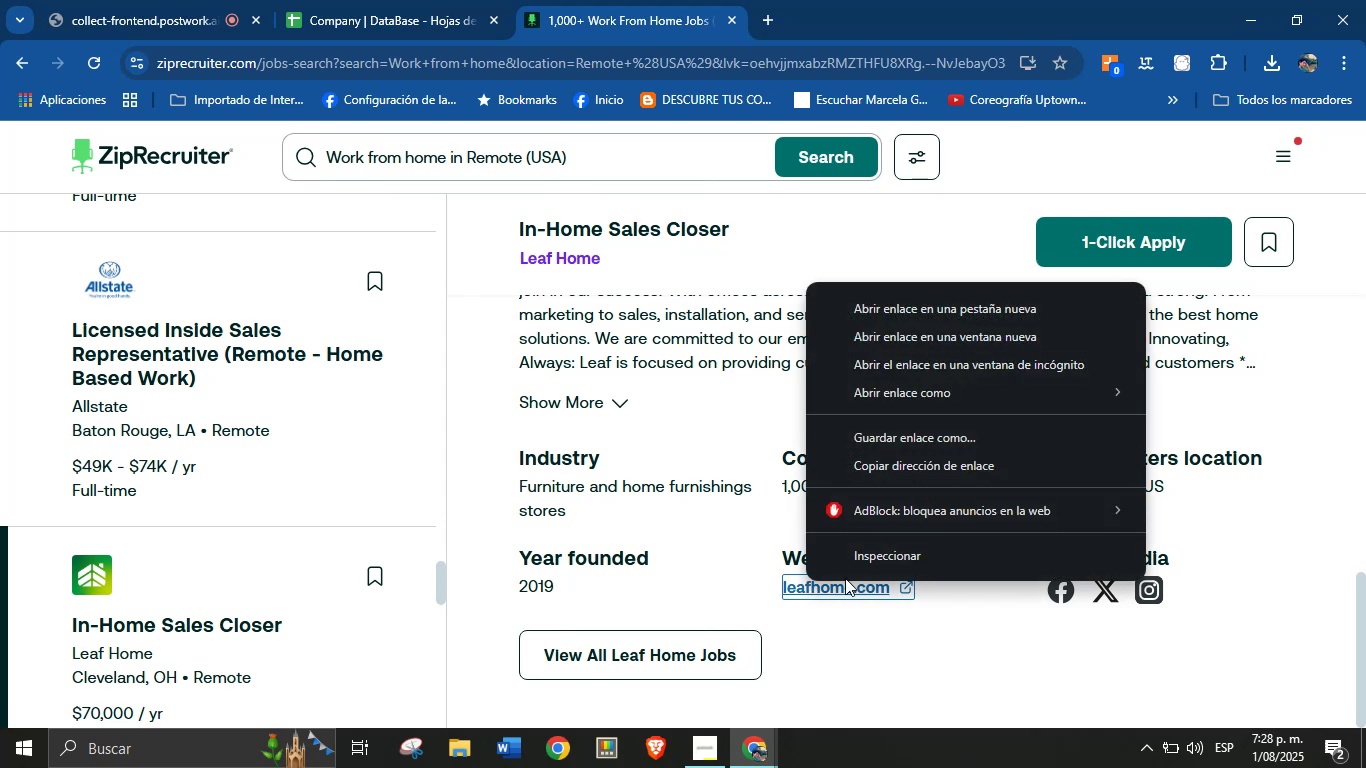 
left_click([945, 467])
 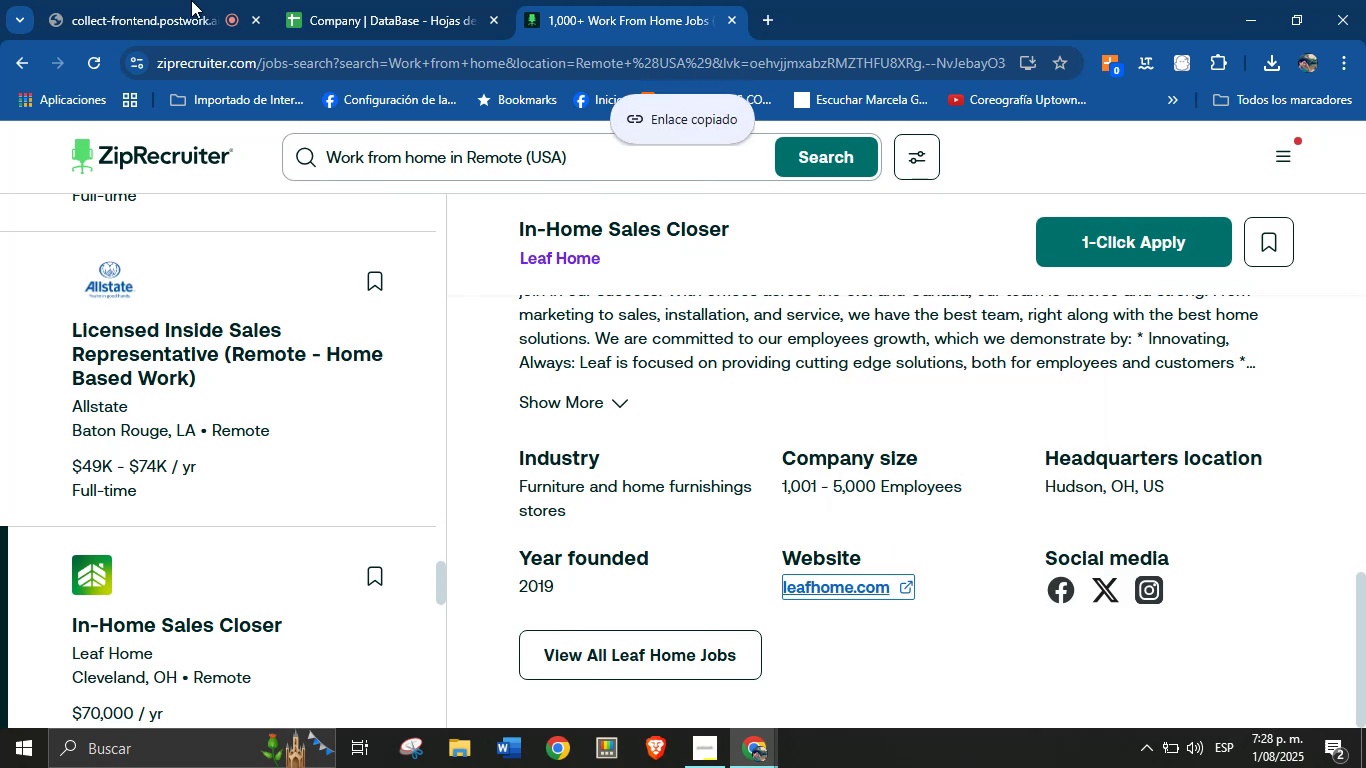 
left_click([156, 0])
 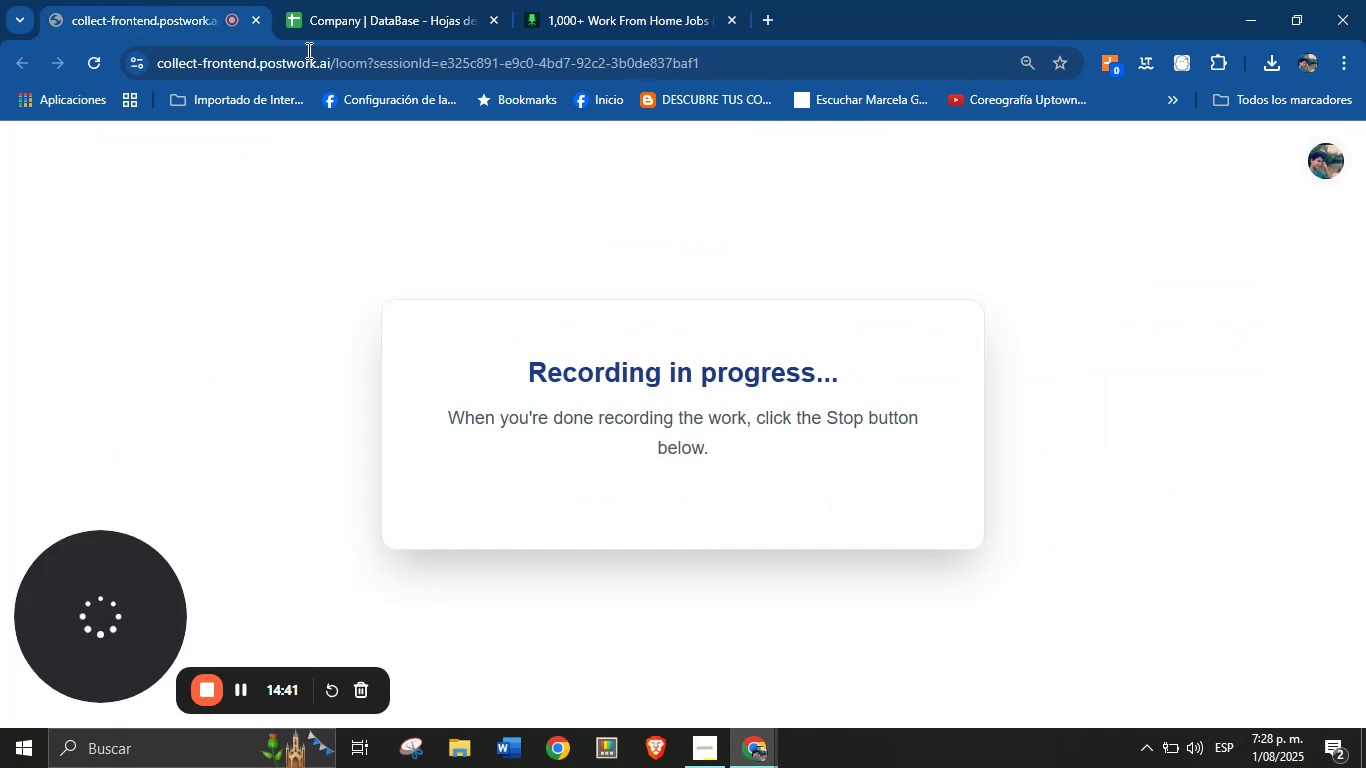 
left_click([336, 0])
 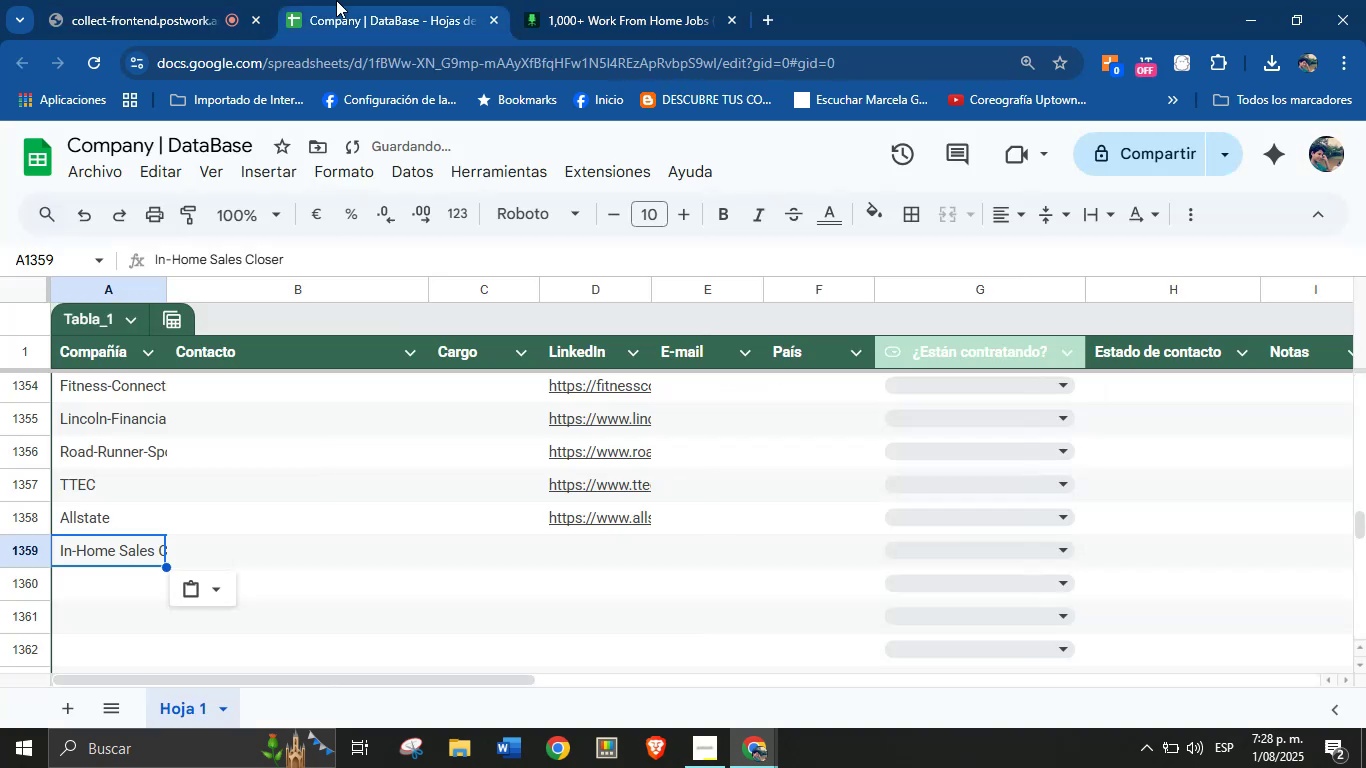 
left_click_drag(start_coordinate=[195, 0], to_coordinate=[731, 3])
 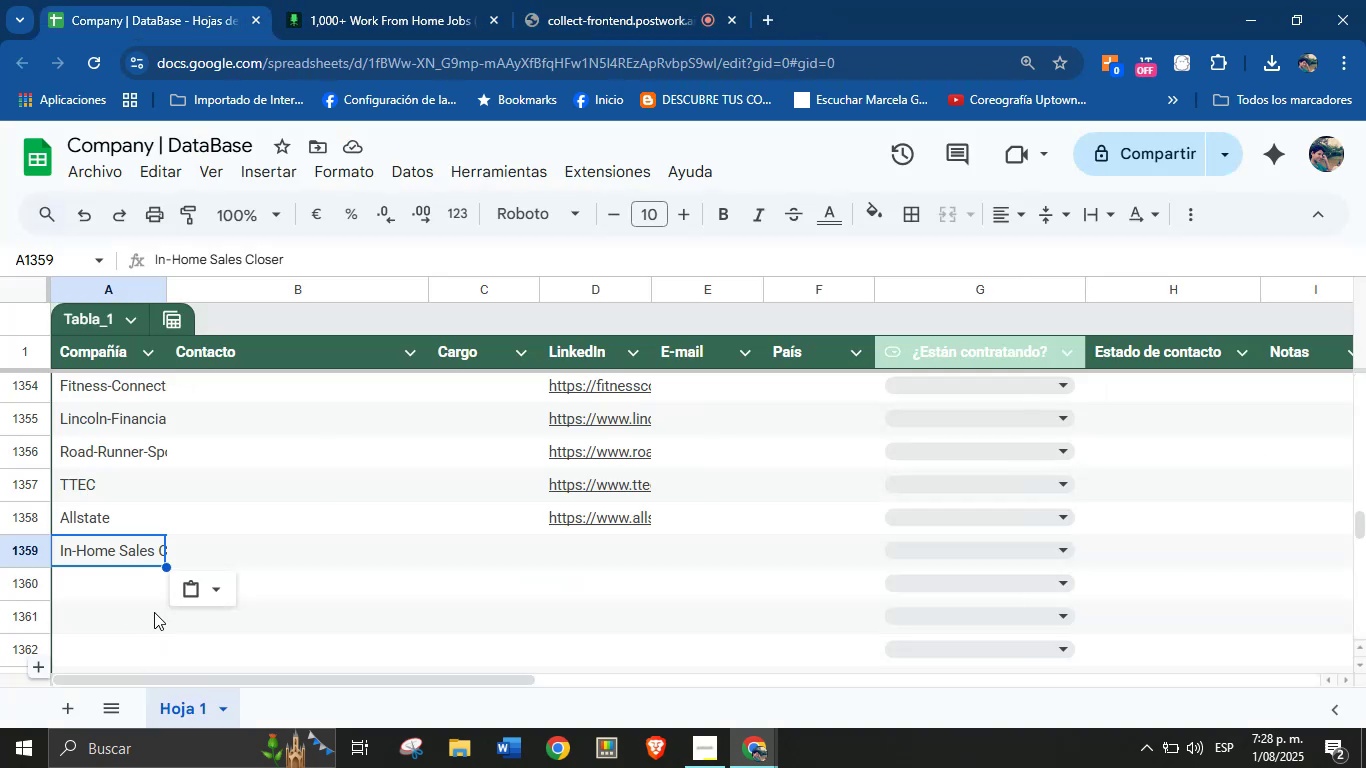 
left_click([565, 561])
 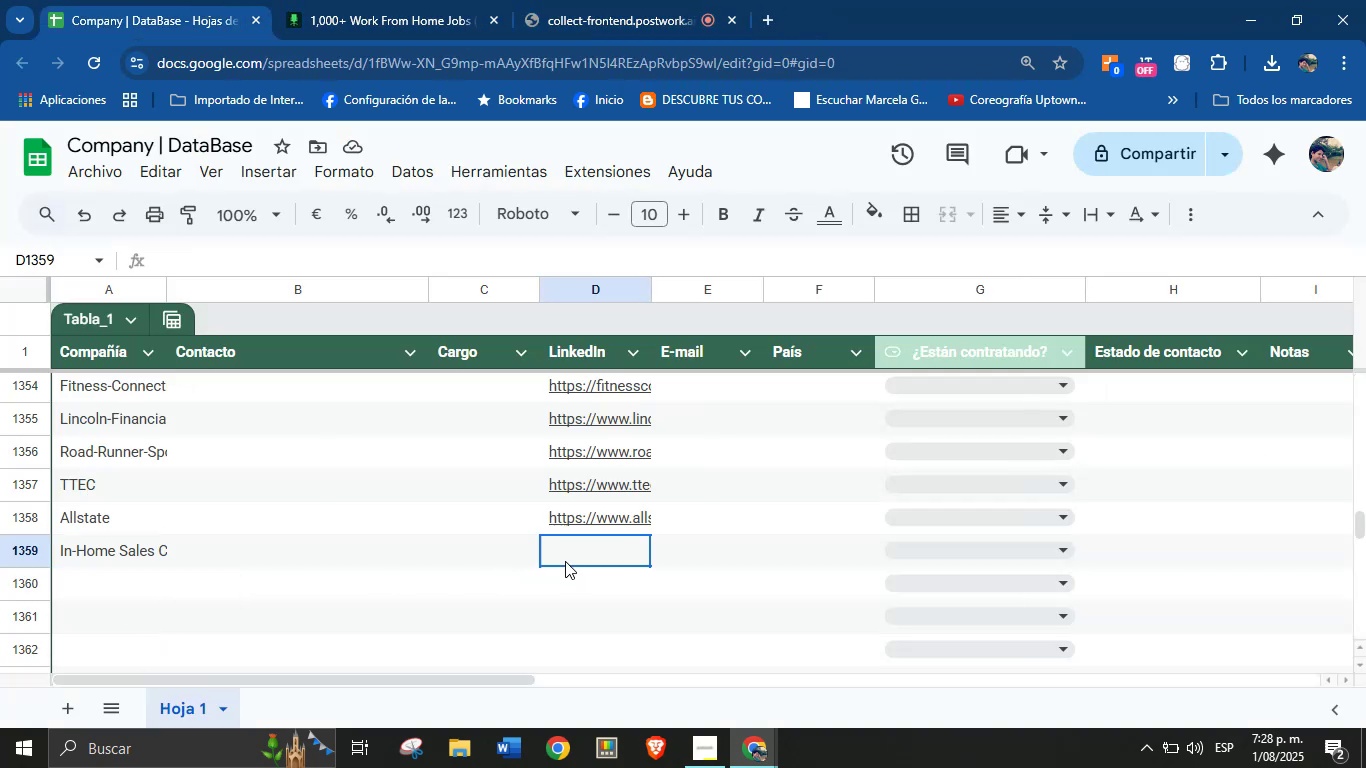 
key(Control+V)
 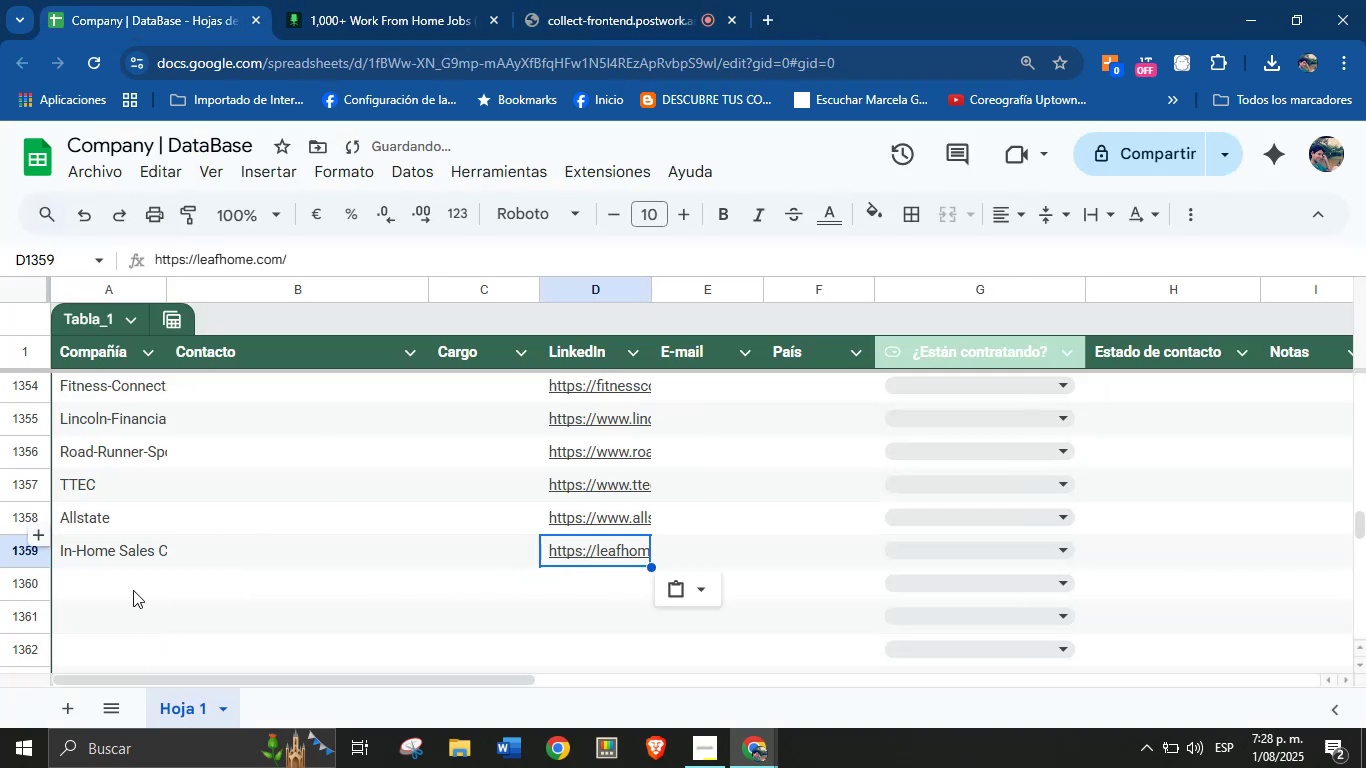 
left_click([407, 0])
 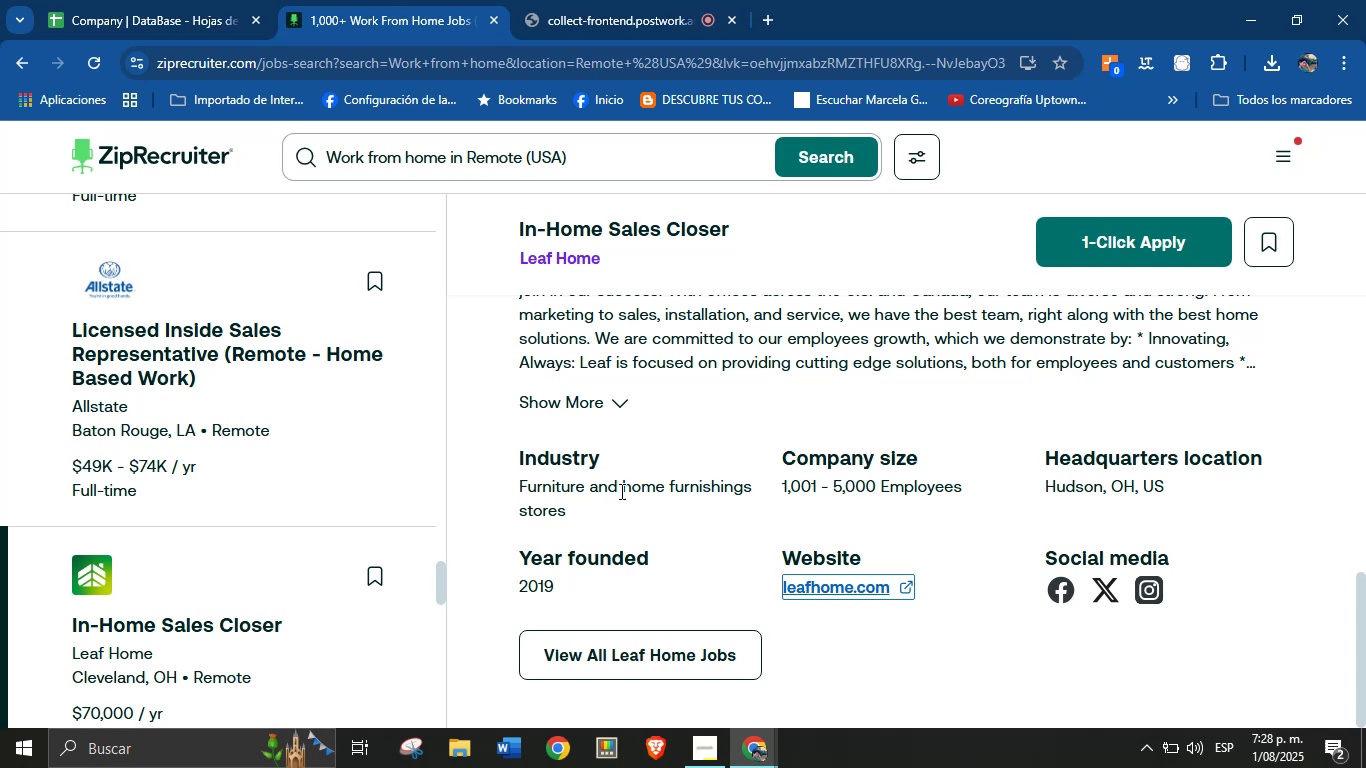 
scroll: coordinate [222, 543], scroll_direction: down, amount: 4.0
 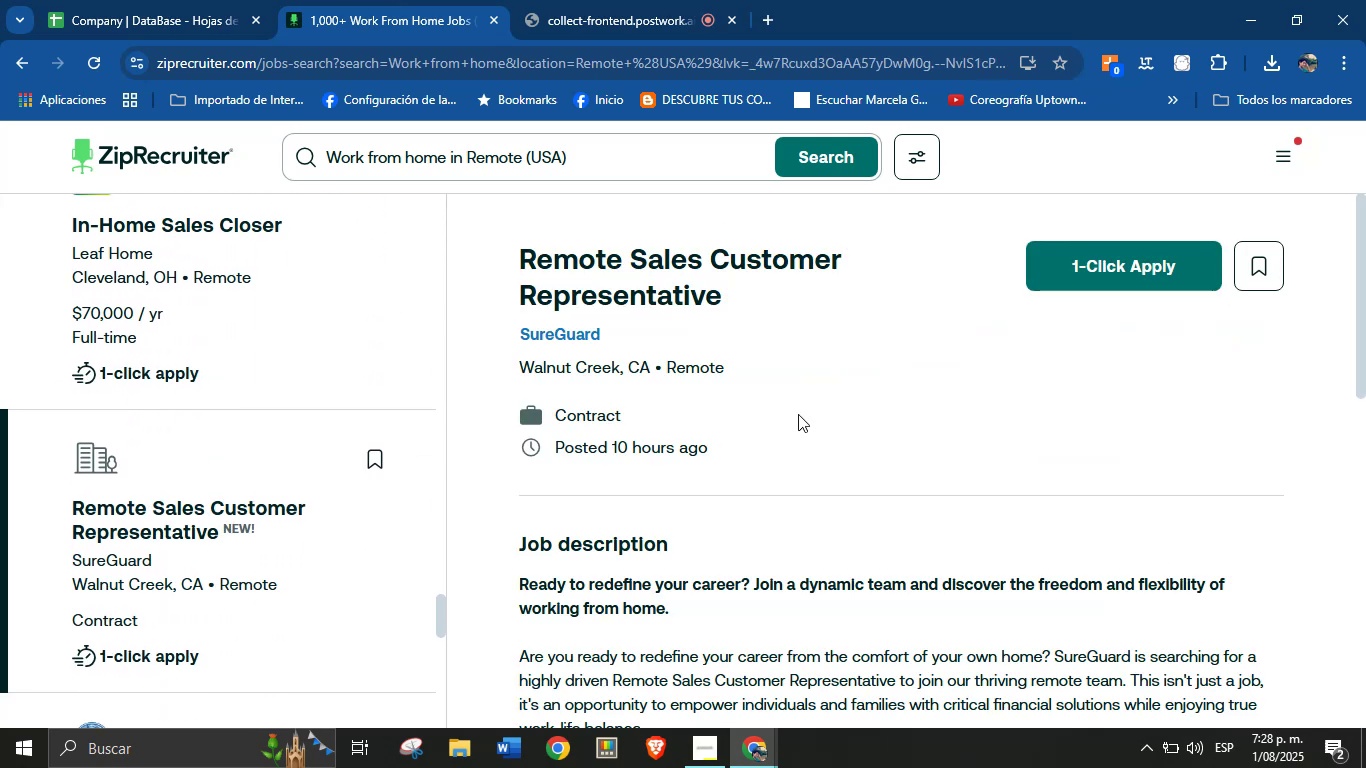 
right_click([536, 334])
 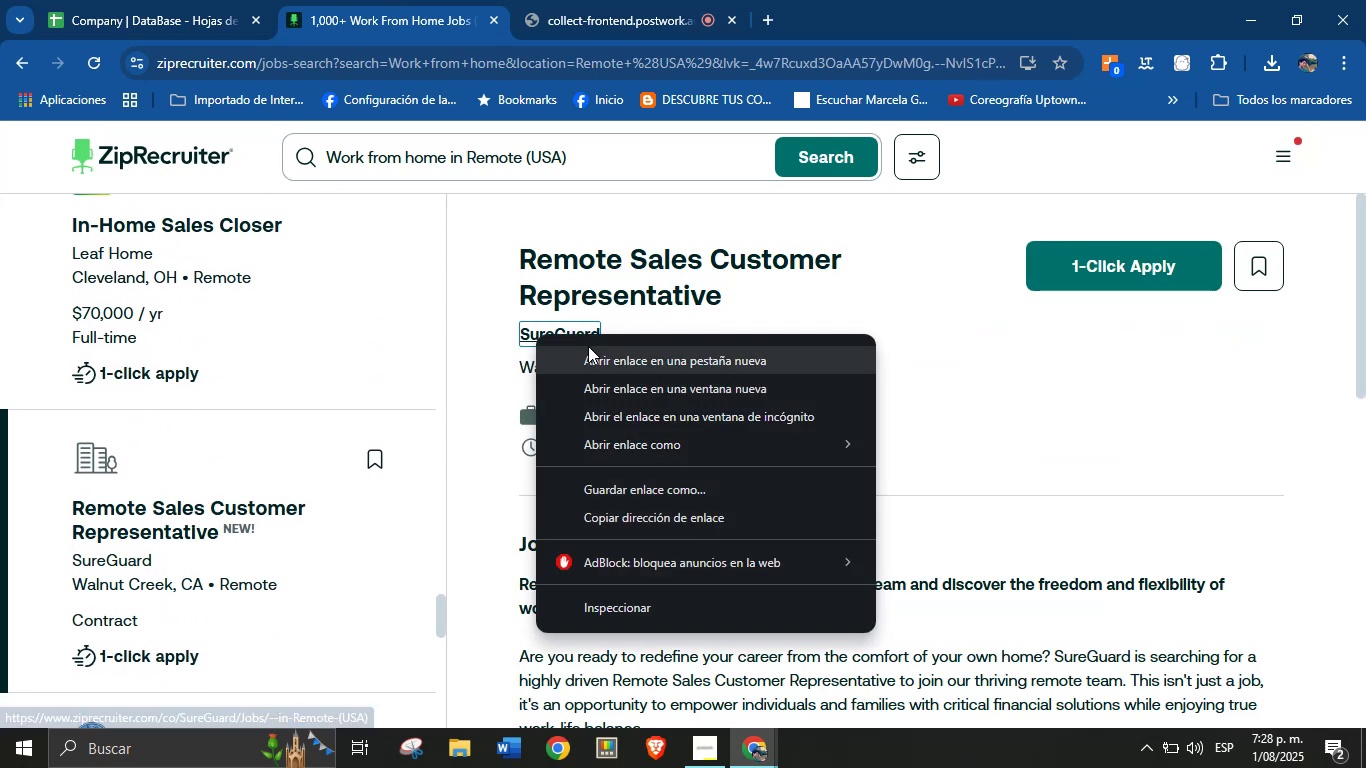 
left_click([597, 353])
 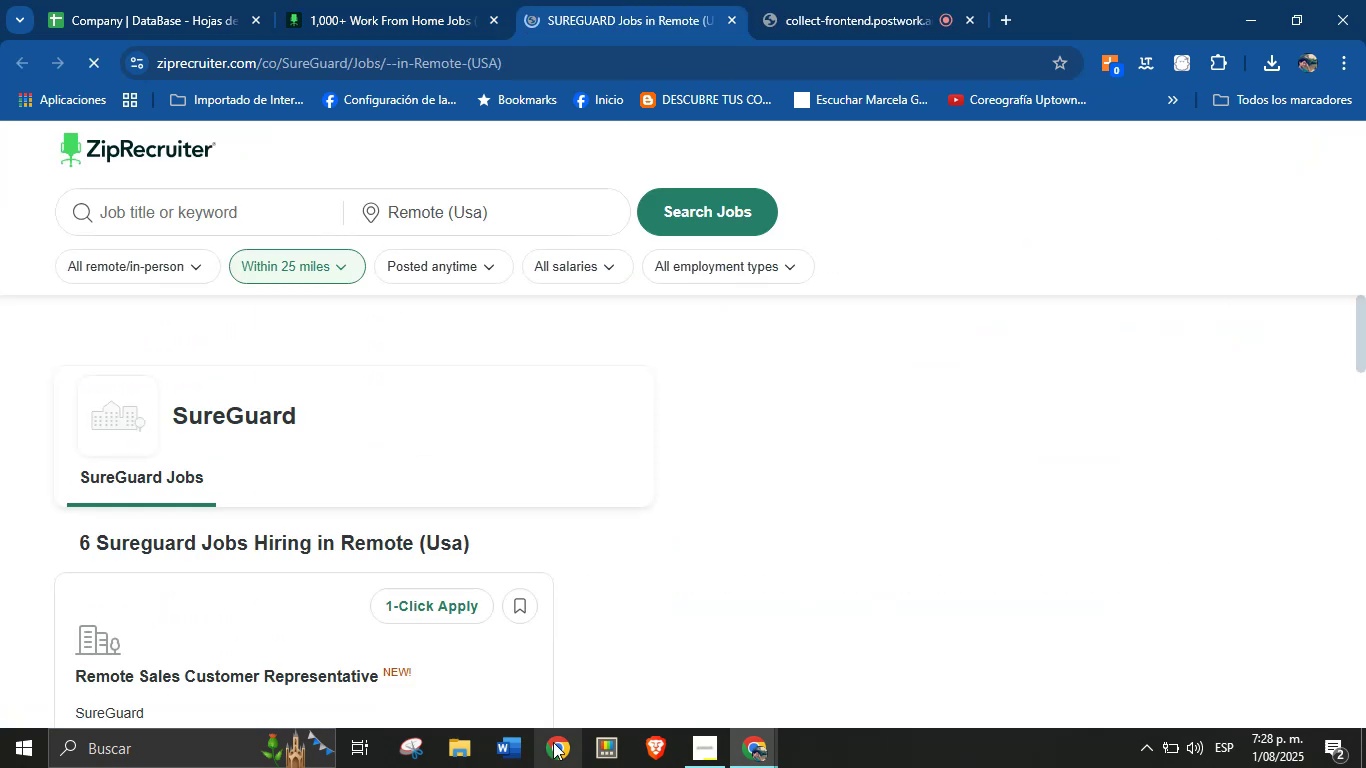 
left_click_drag(start_coordinate=[298, 412], to_coordinate=[172, 412])
 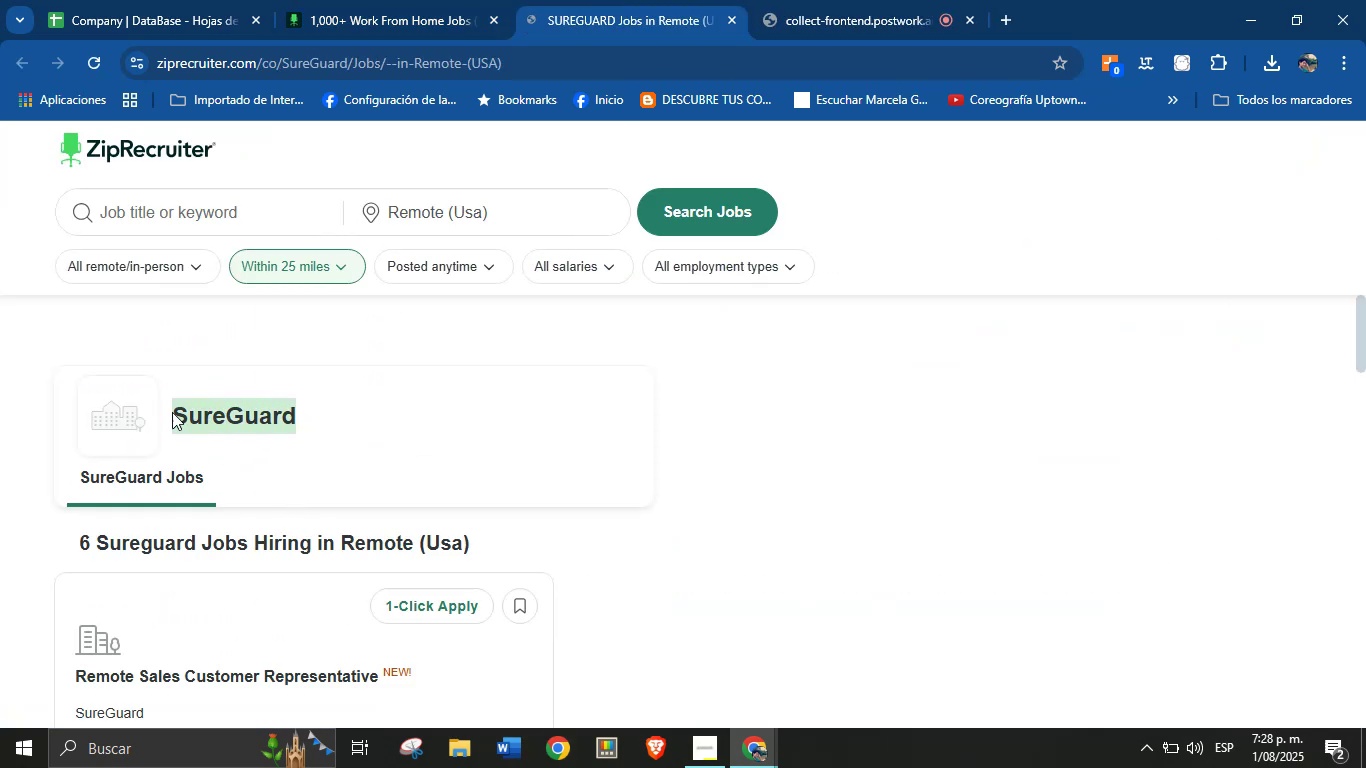 
key(Control+C)
 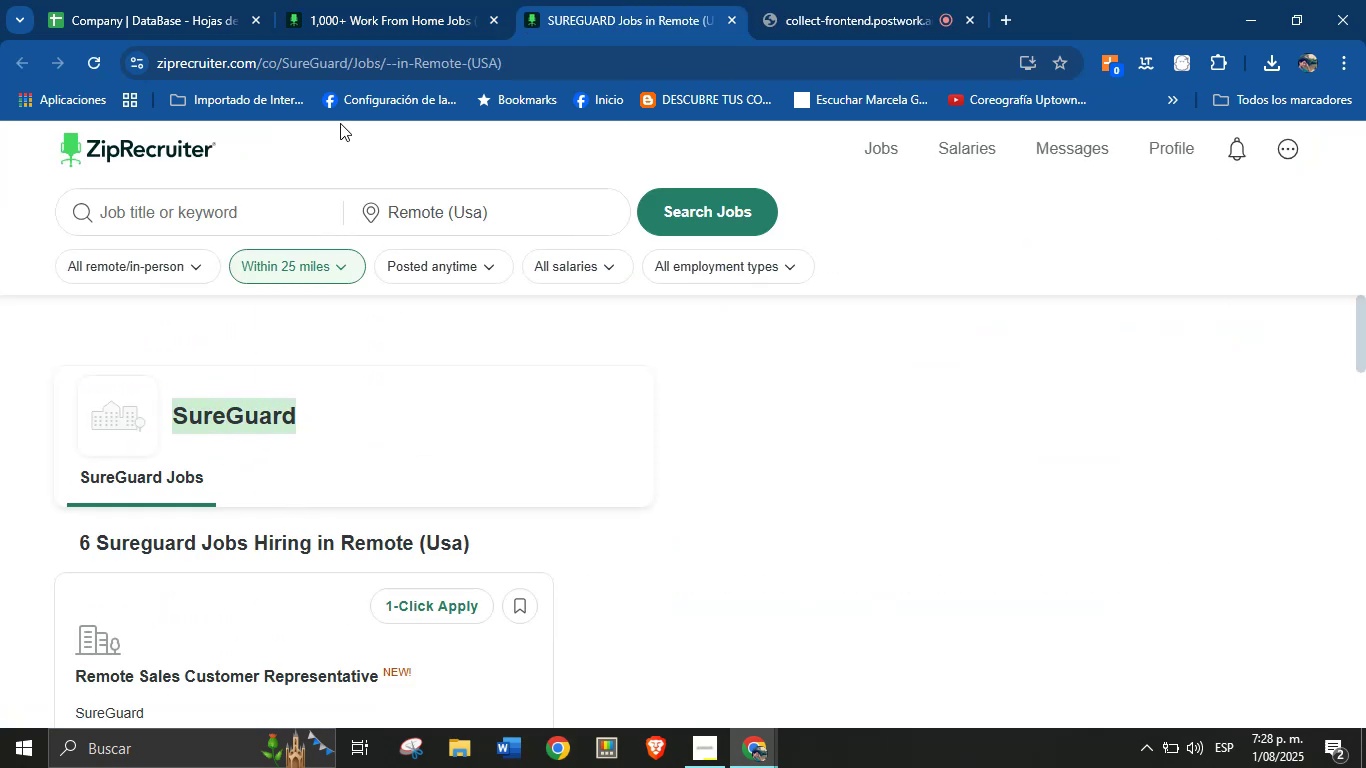 
left_click([380, 0])
 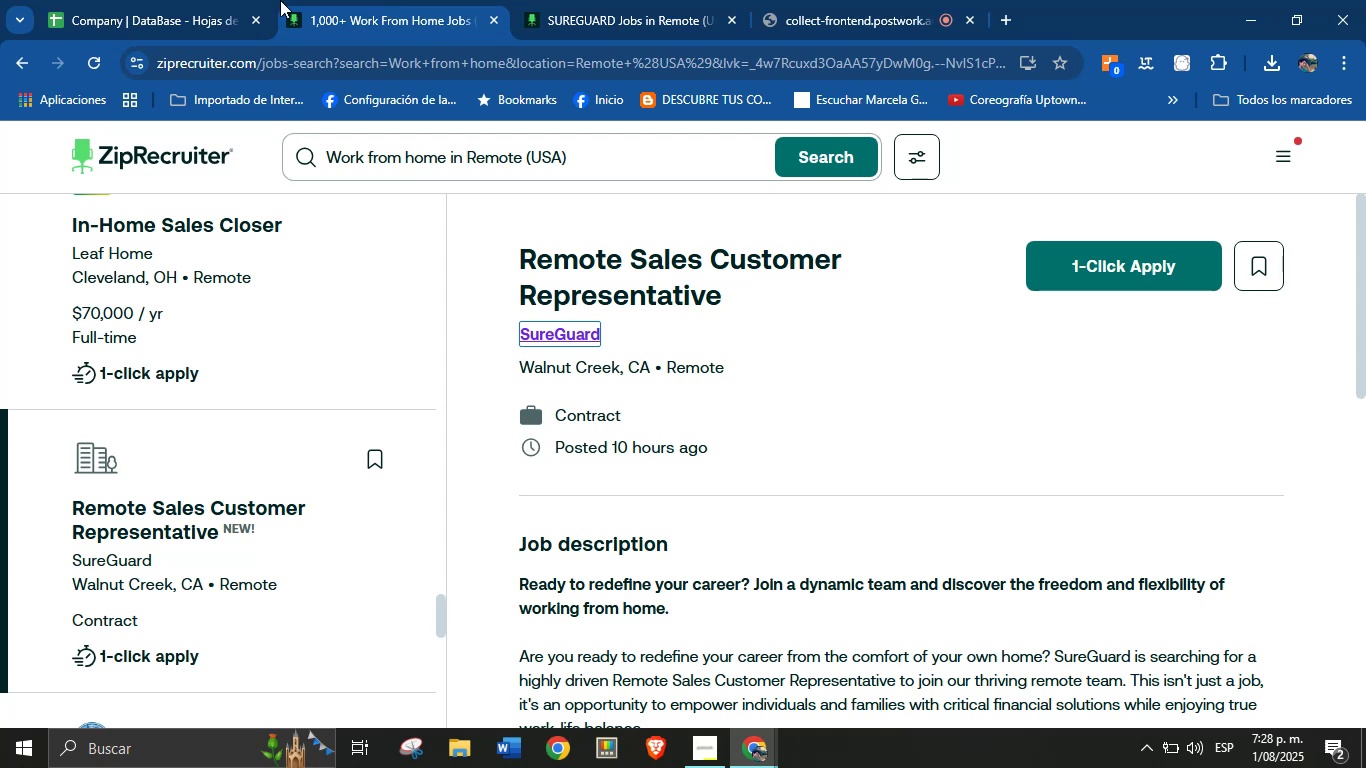 
left_click([199, 0])
 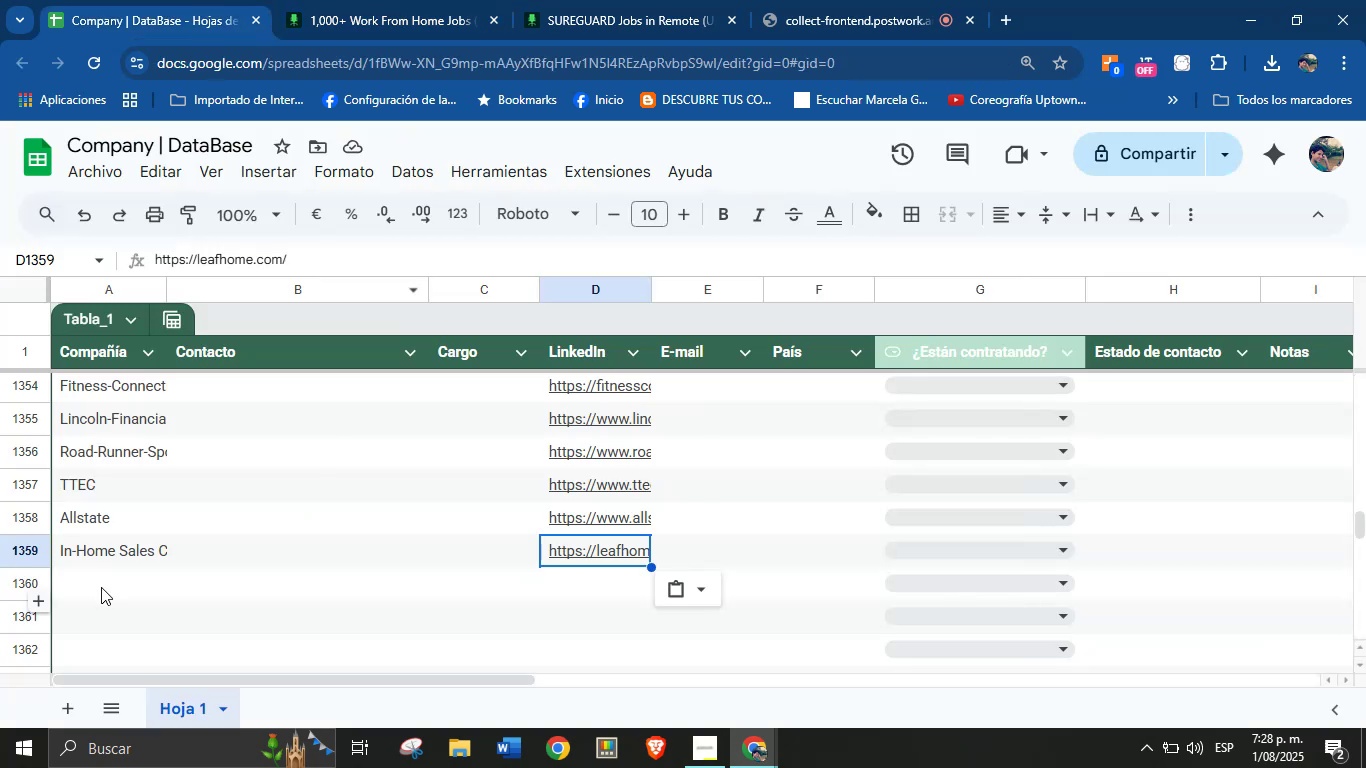 
key(Control+V)
 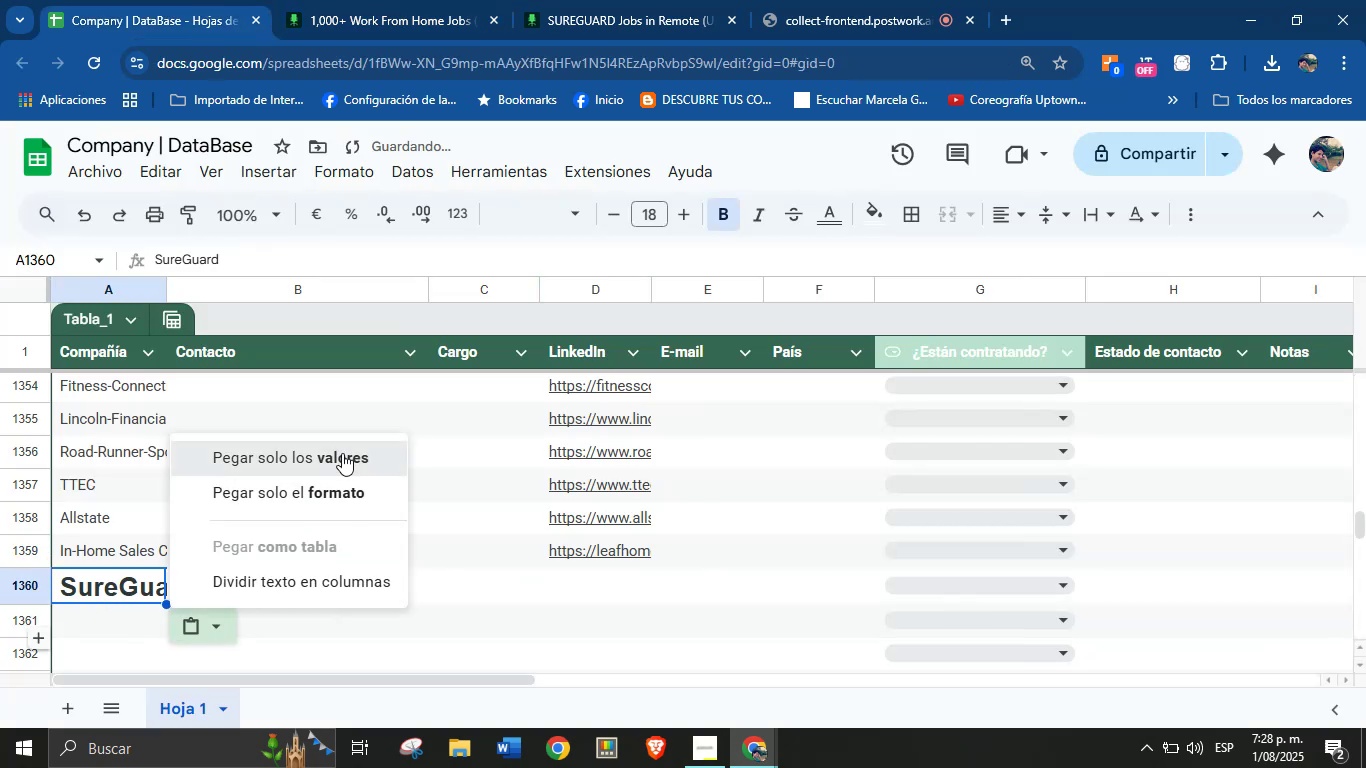 
left_click([592, 573])
 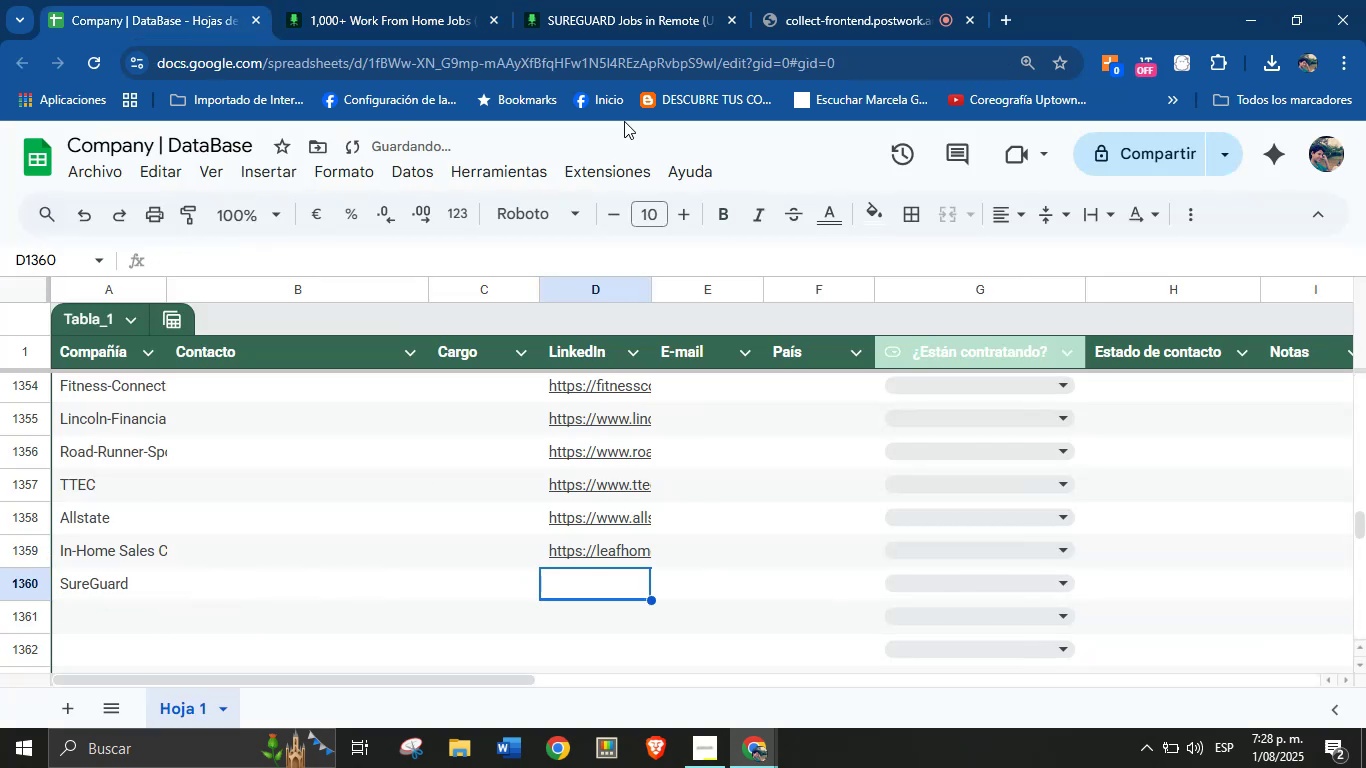 
left_click([609, 0])
 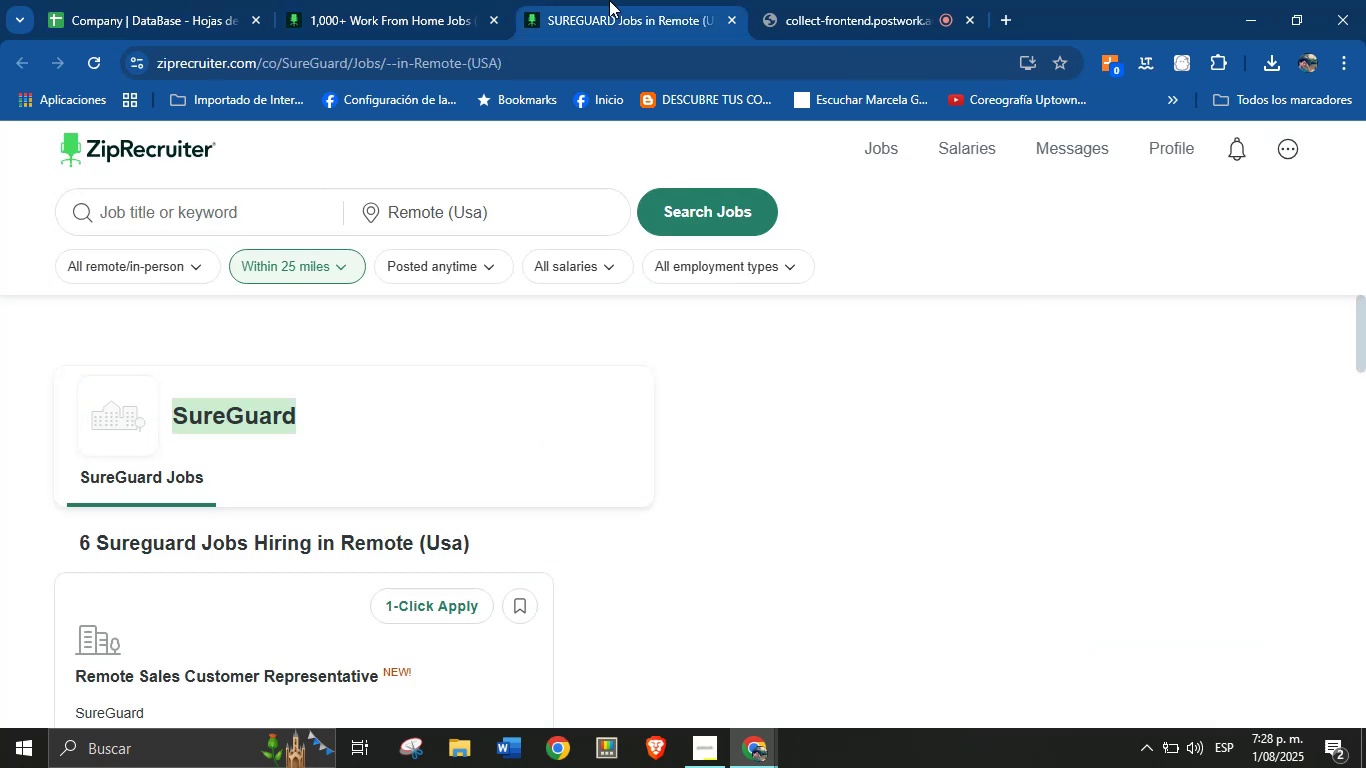 
scroll: coordinate [615, 403], scroll_direction: down, amount: 1.0
 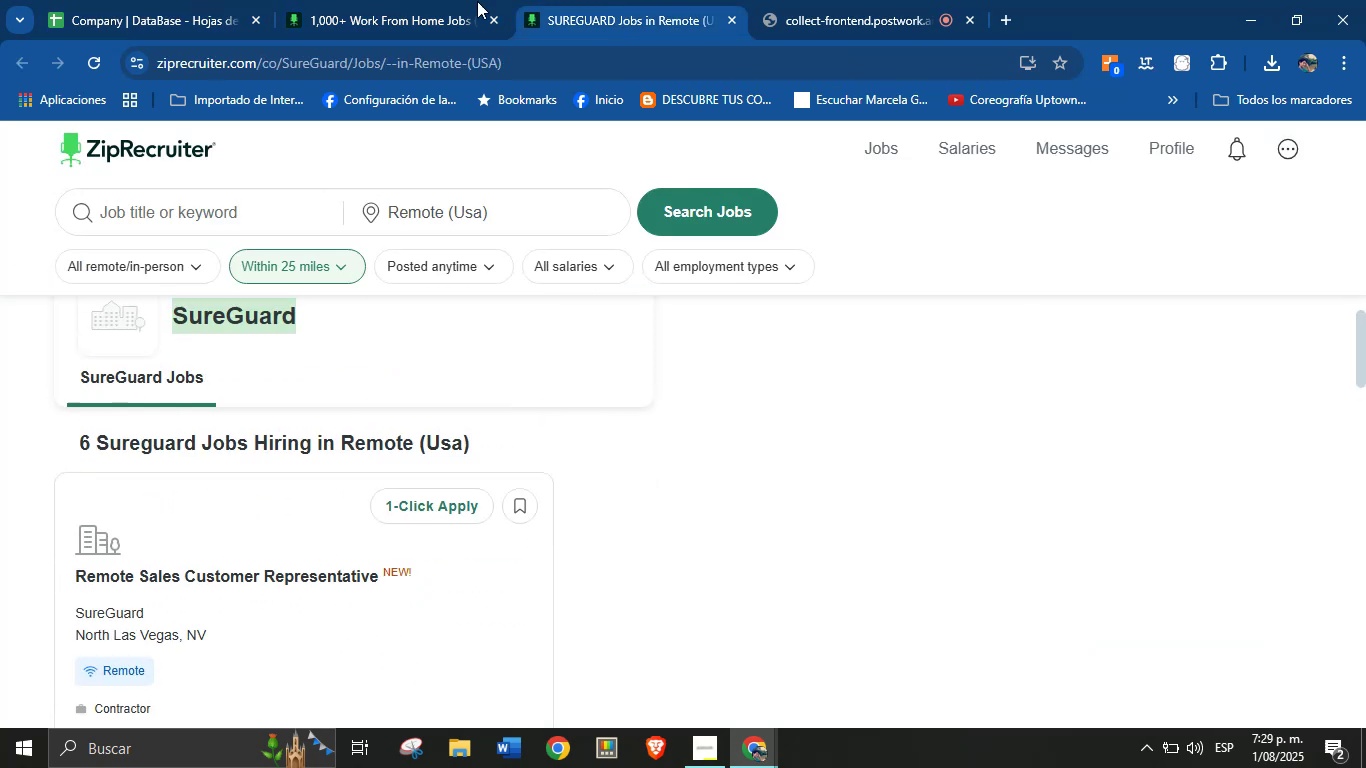 
left_click([412, 0])
 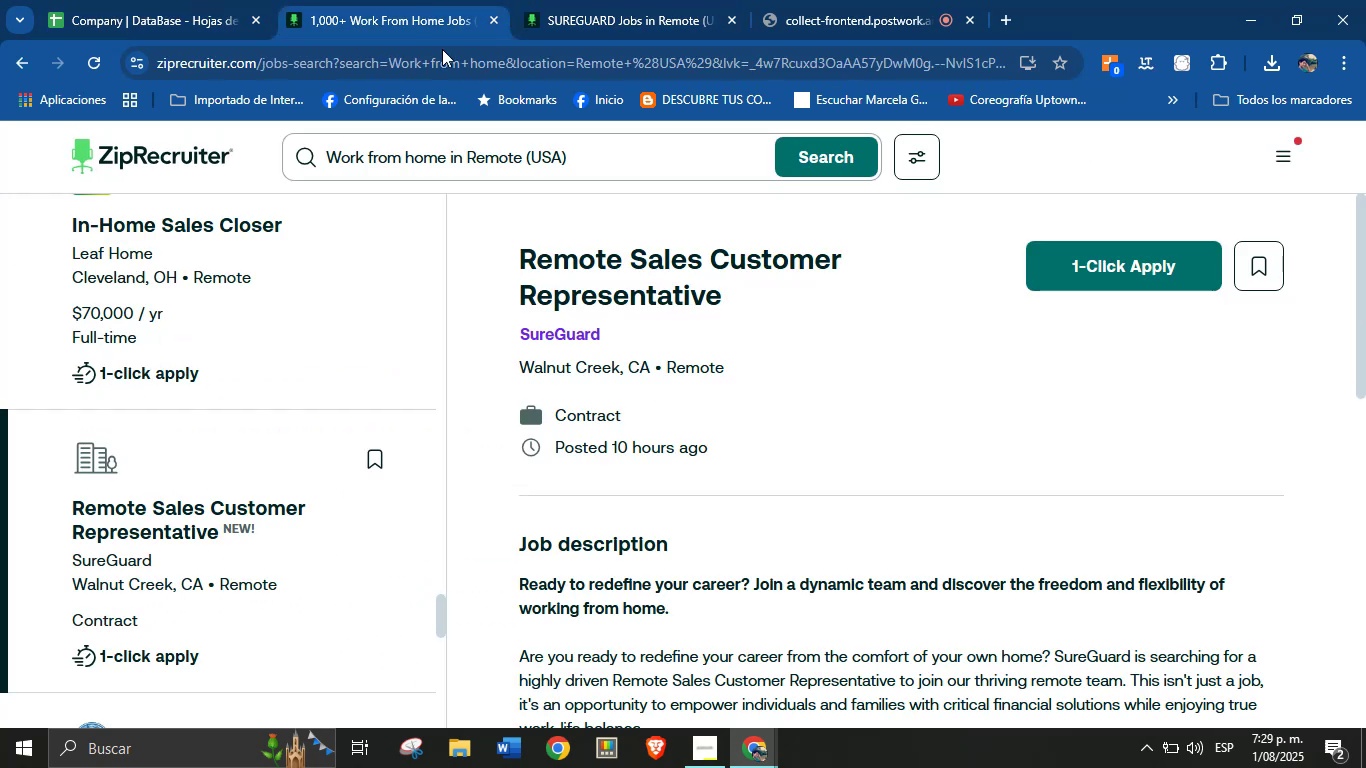 
scroll: coordinate [770, 583], scroll_direction: down, amount: 24.0
 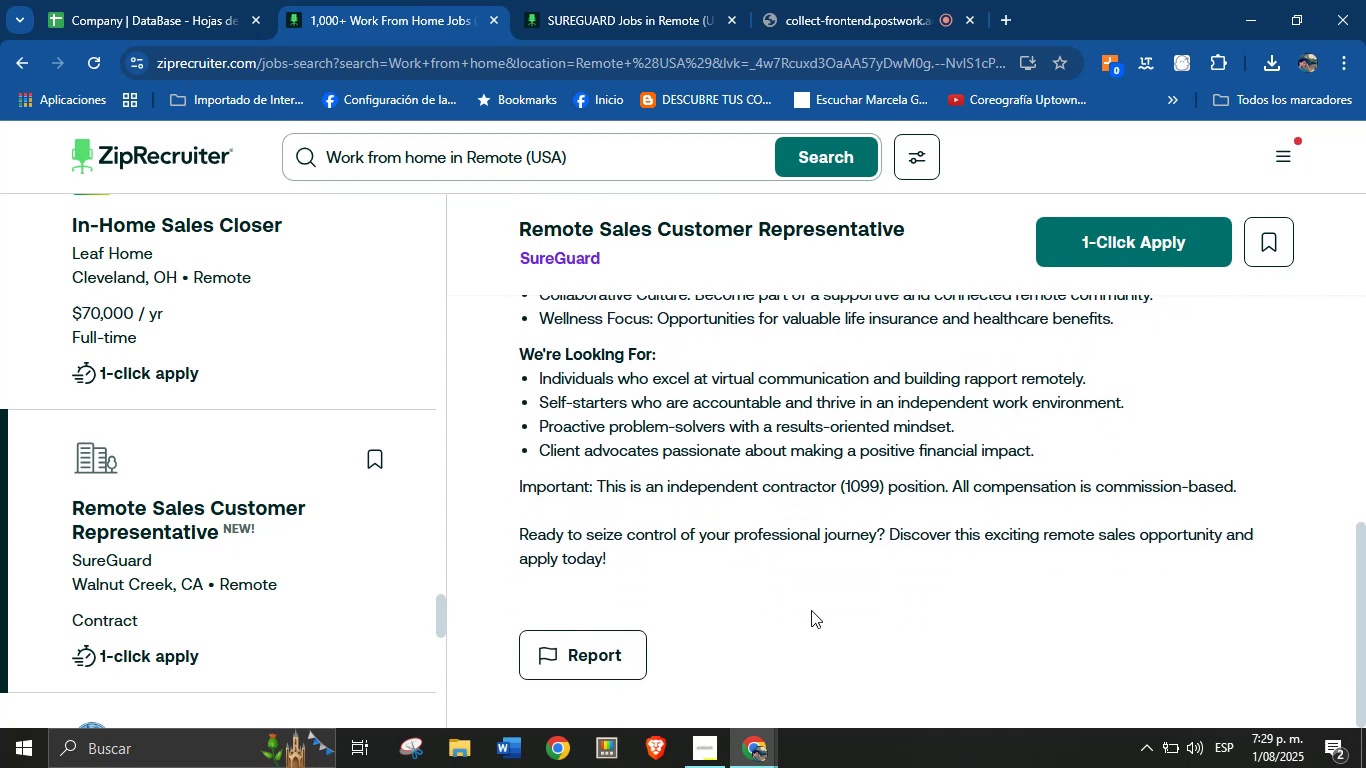 
scroll: coordinate [811, 610], scroll_direction: up, amount: 10.0
 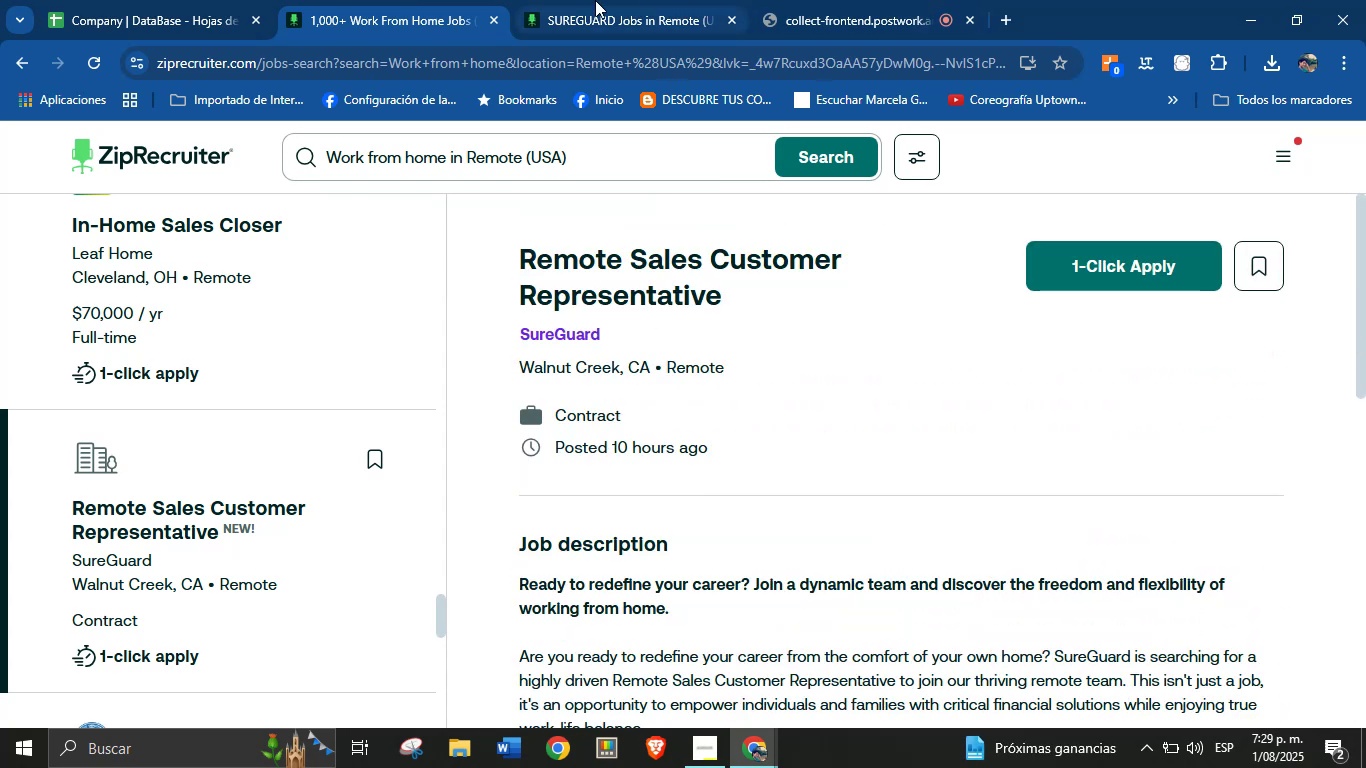 
wait(5.51)
 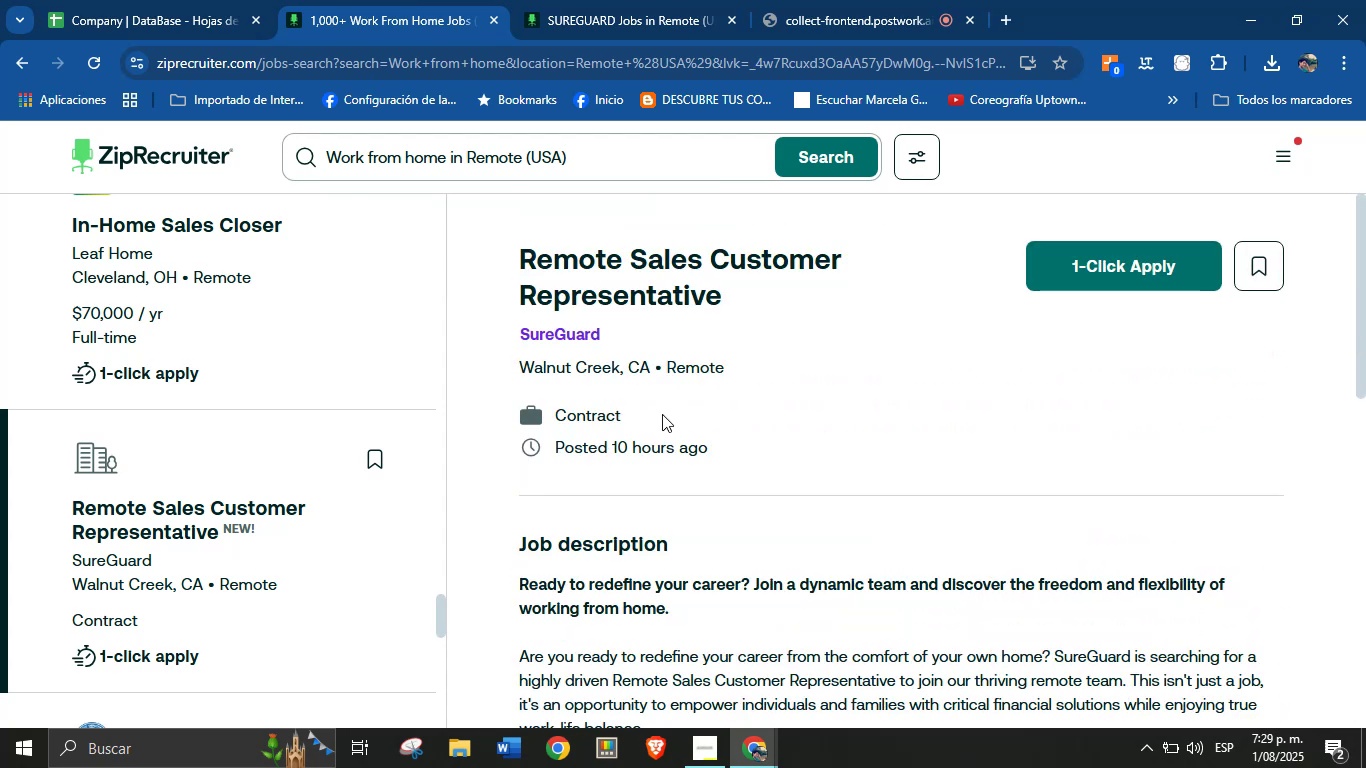 
left_click([1013, 13])
 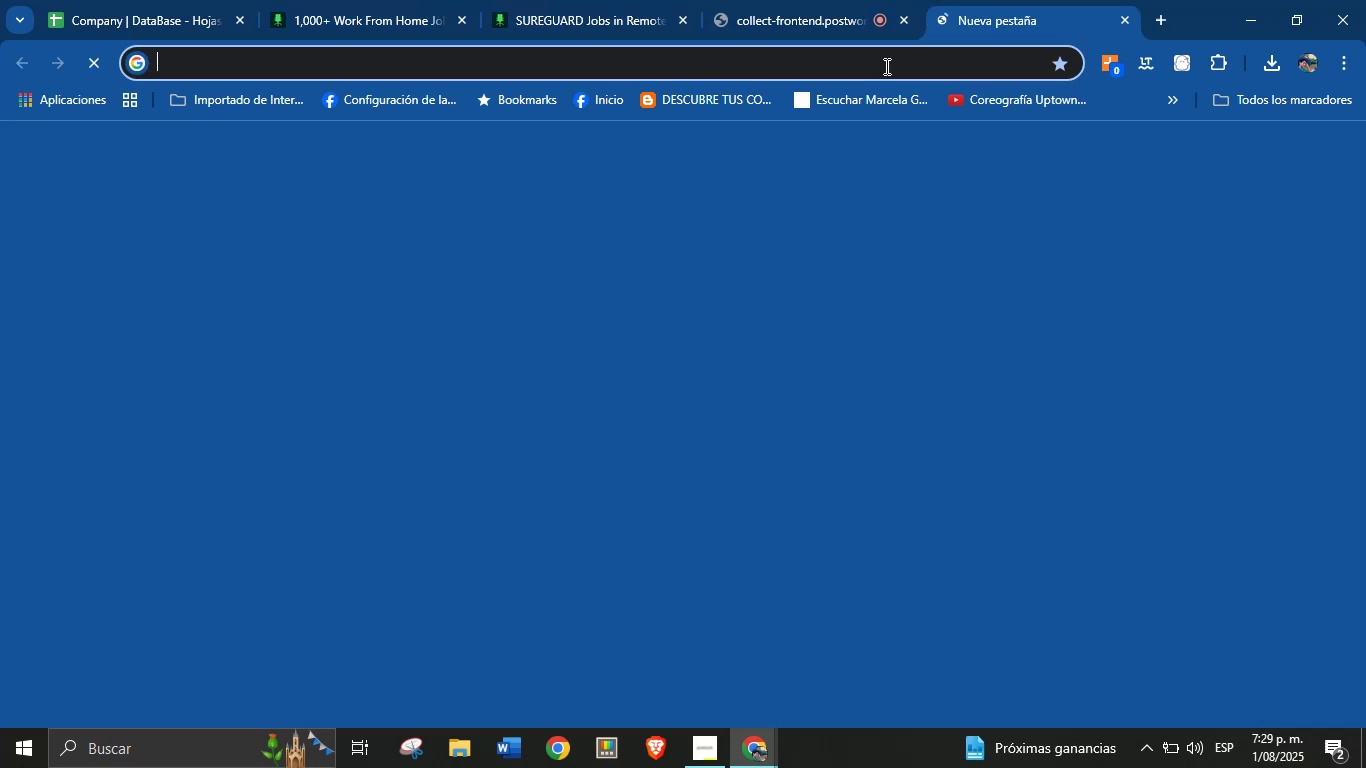 
left_click([884, 67])
 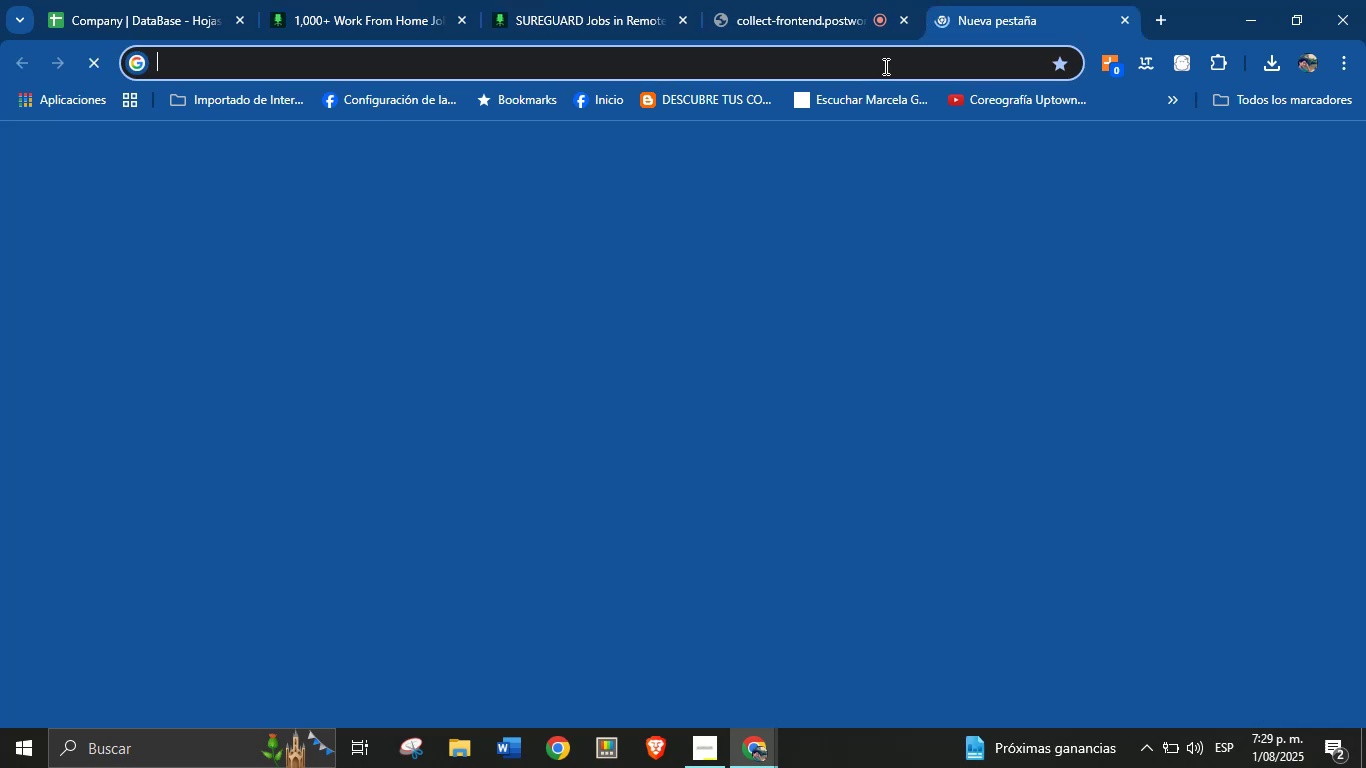 
key(Control+V)
 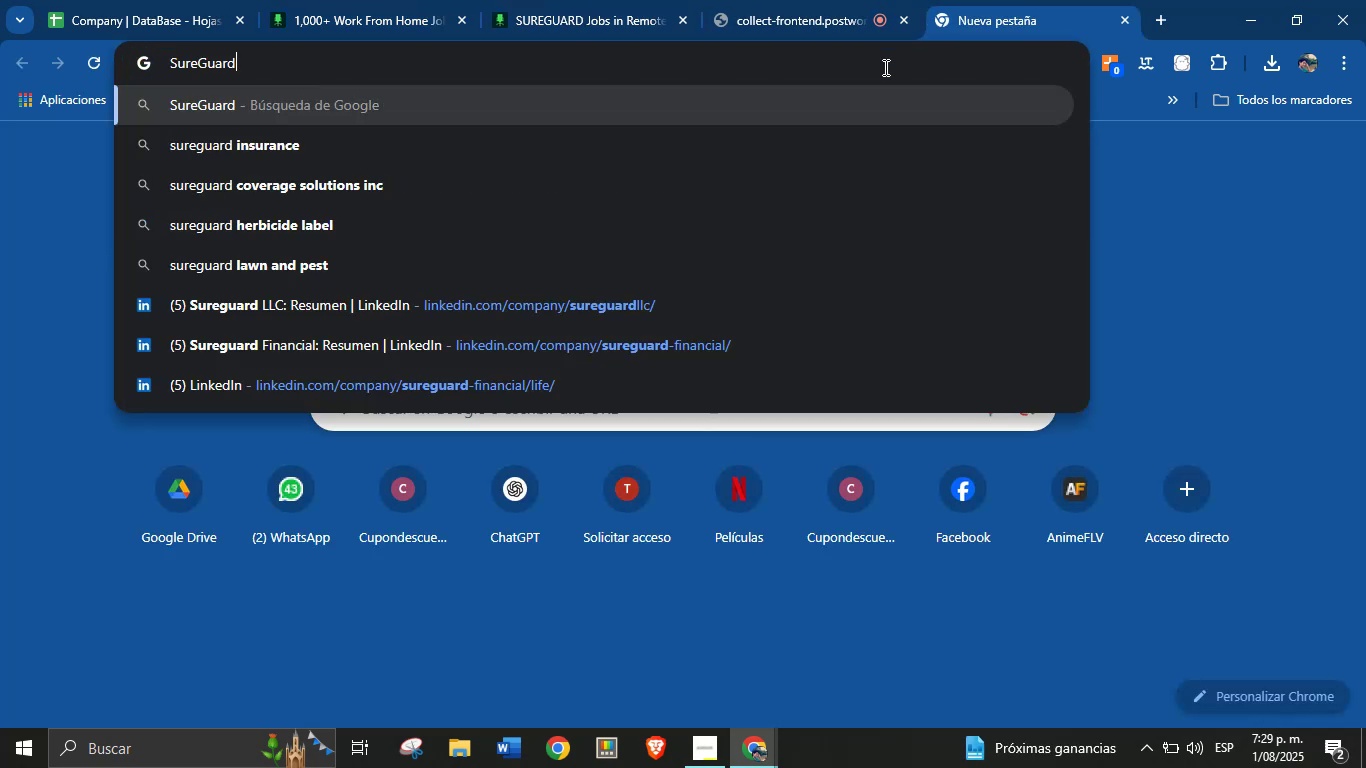 
key(Enter)
 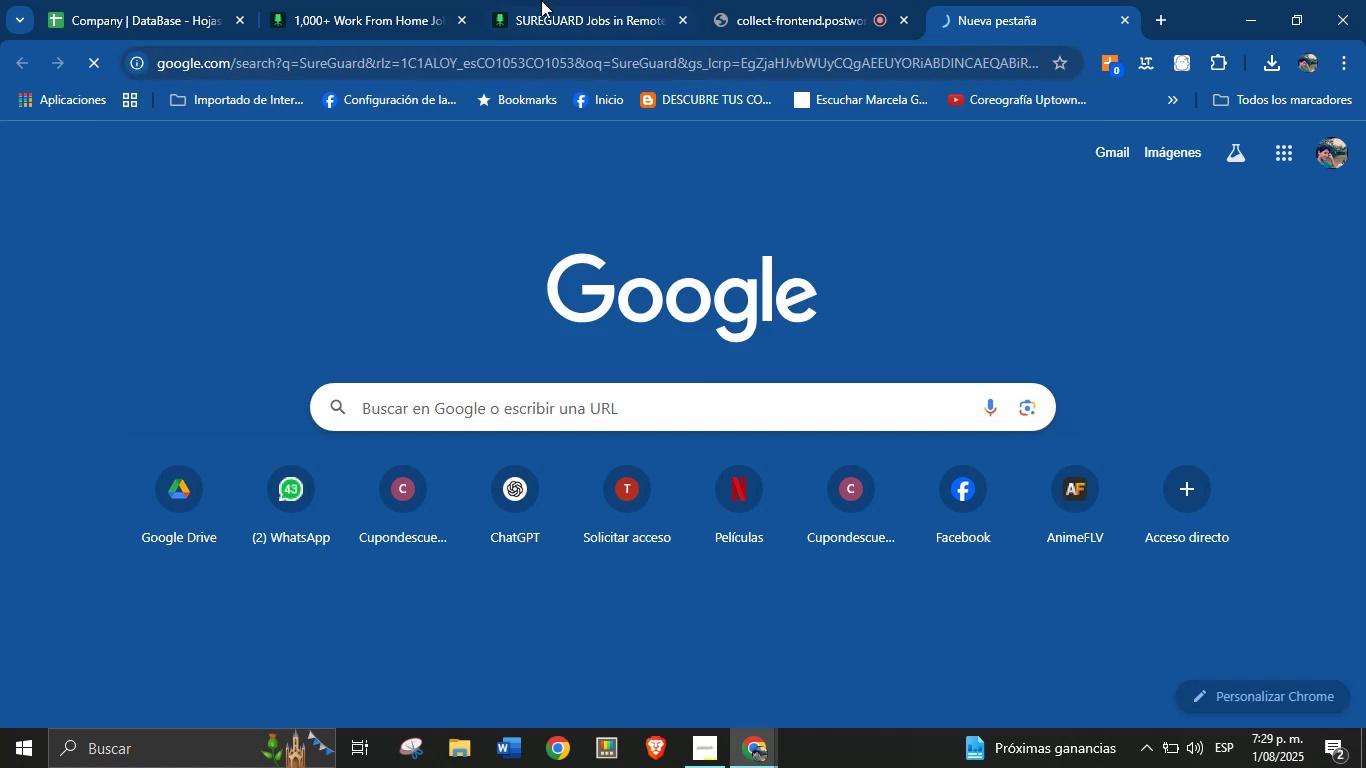 
left_click([423, 0])
 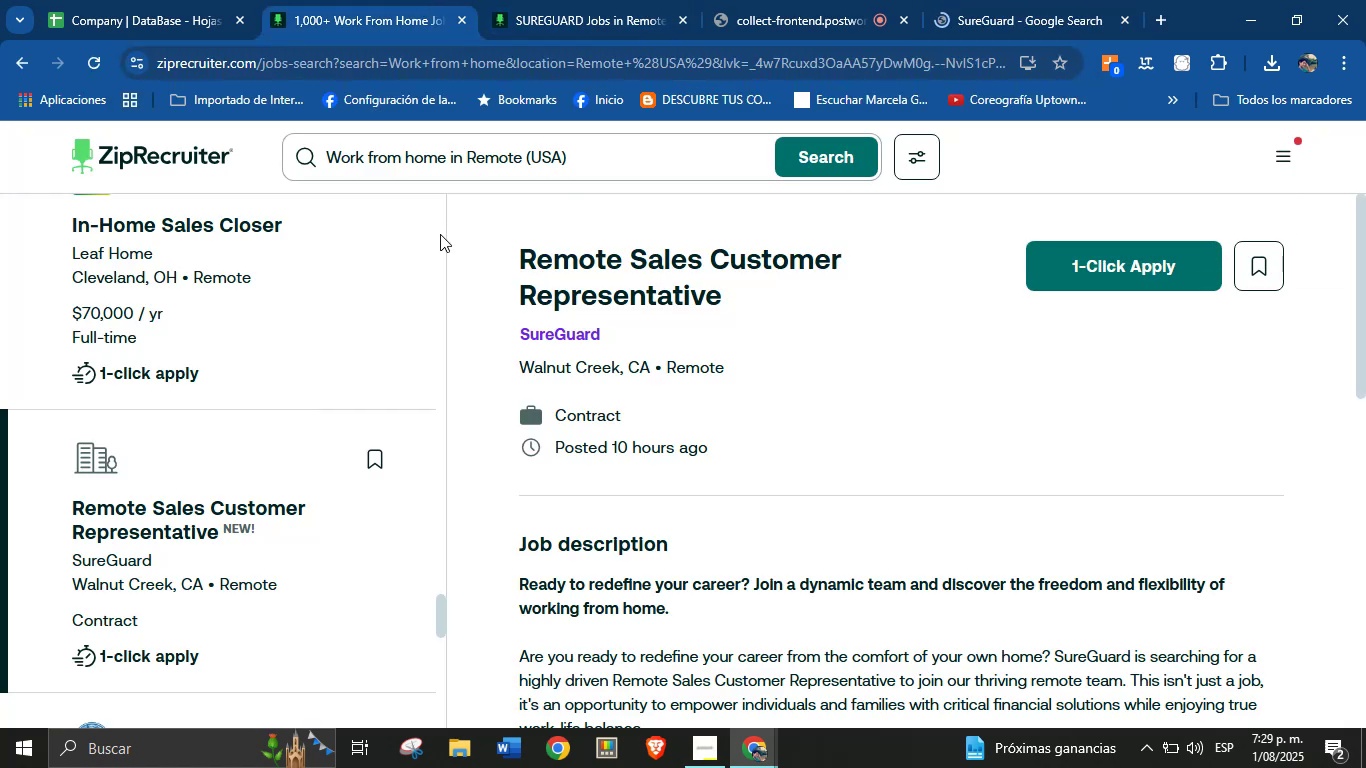 
scroll: coordinate [675, 397], scroll_direction: up, amount: 5.0
 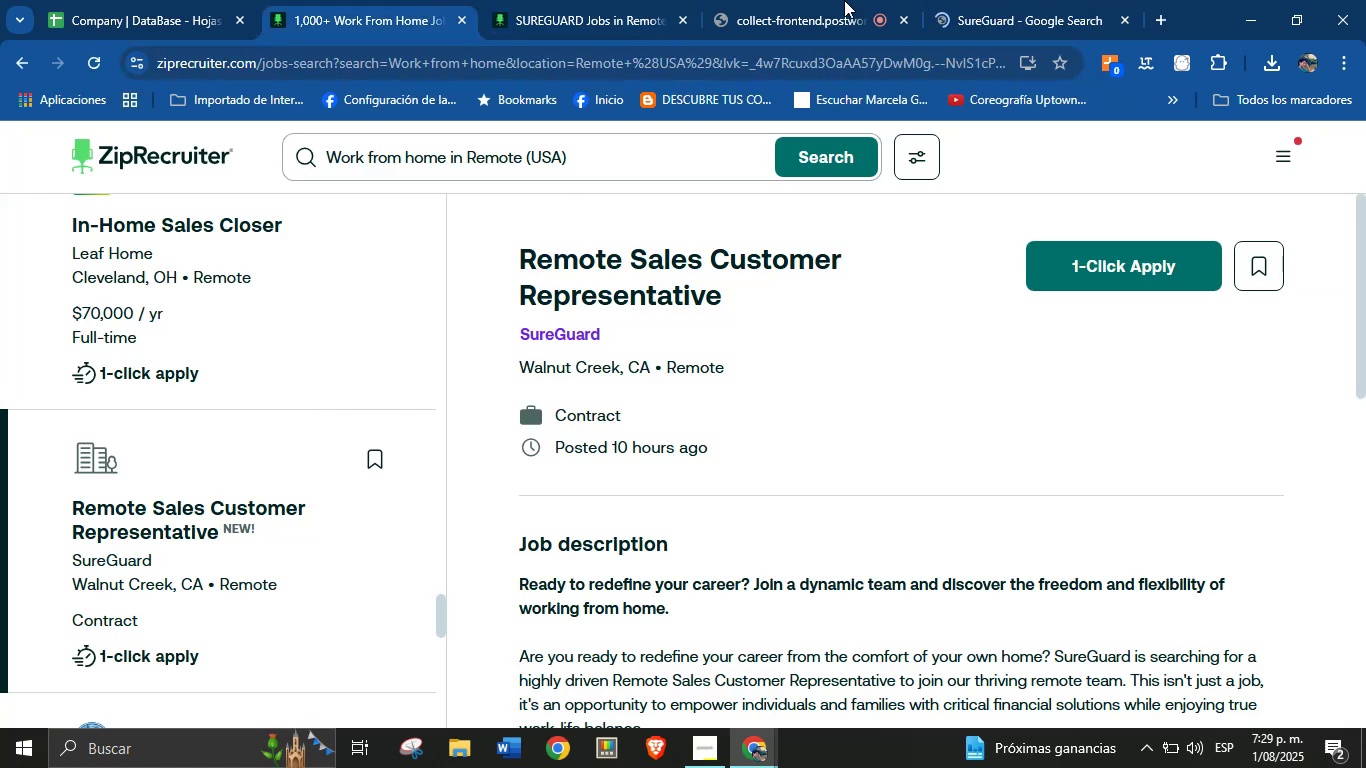 
left_click([1013, 0])
 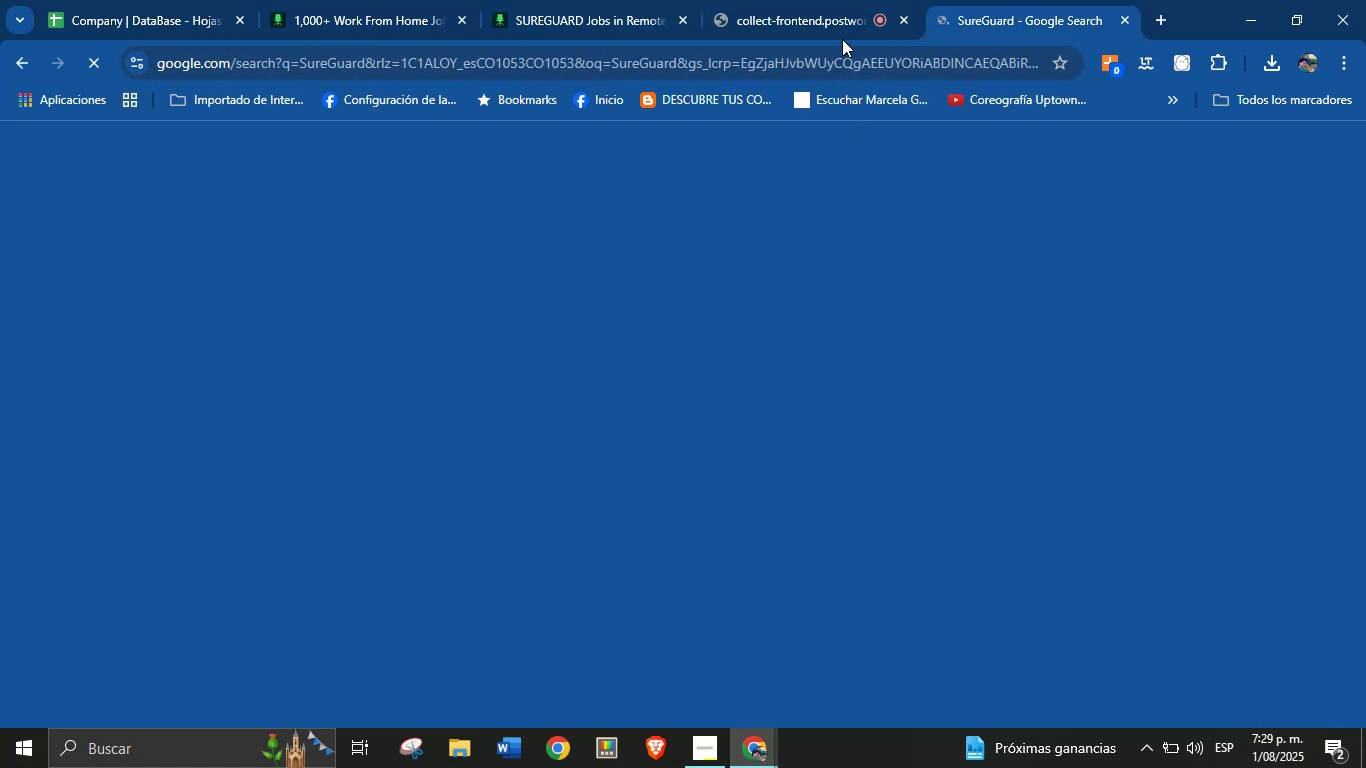 
left_click([825, 0])
 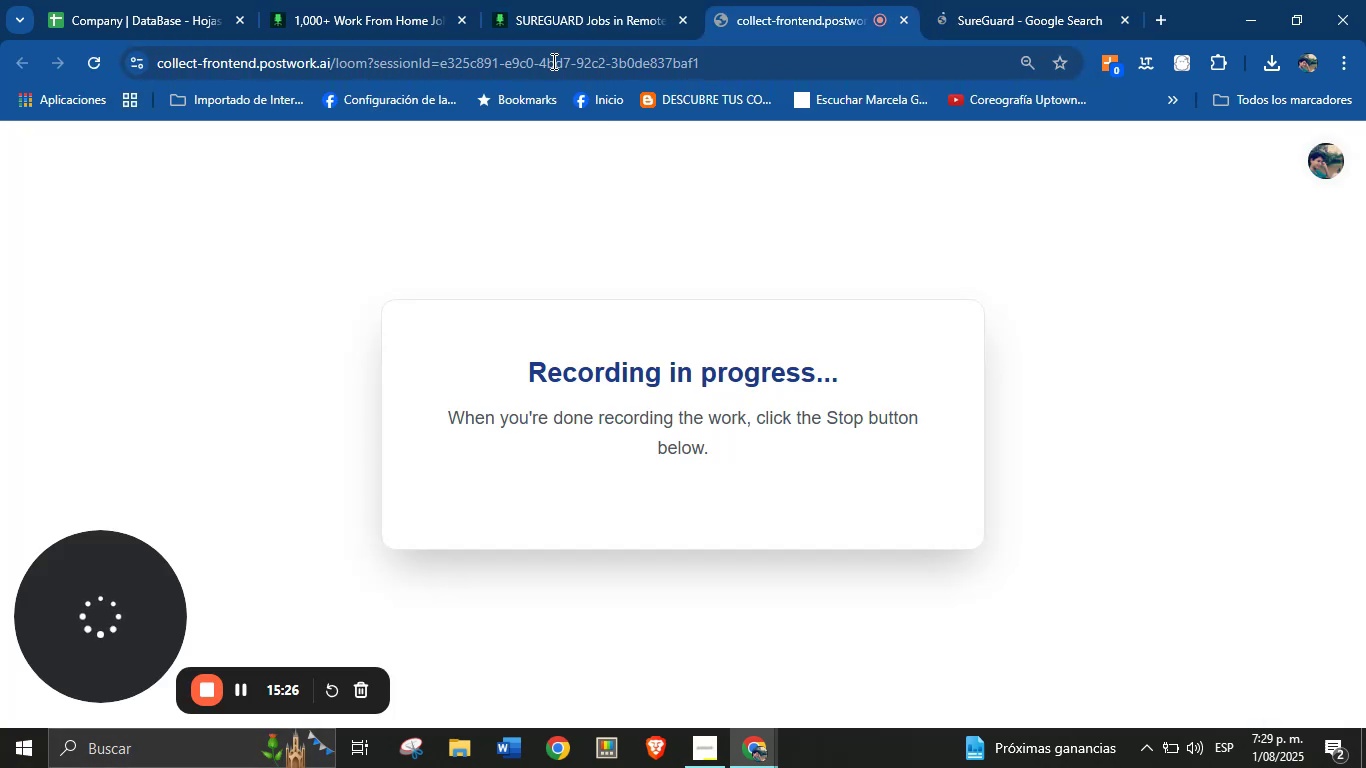 
left_click([570, 0])
 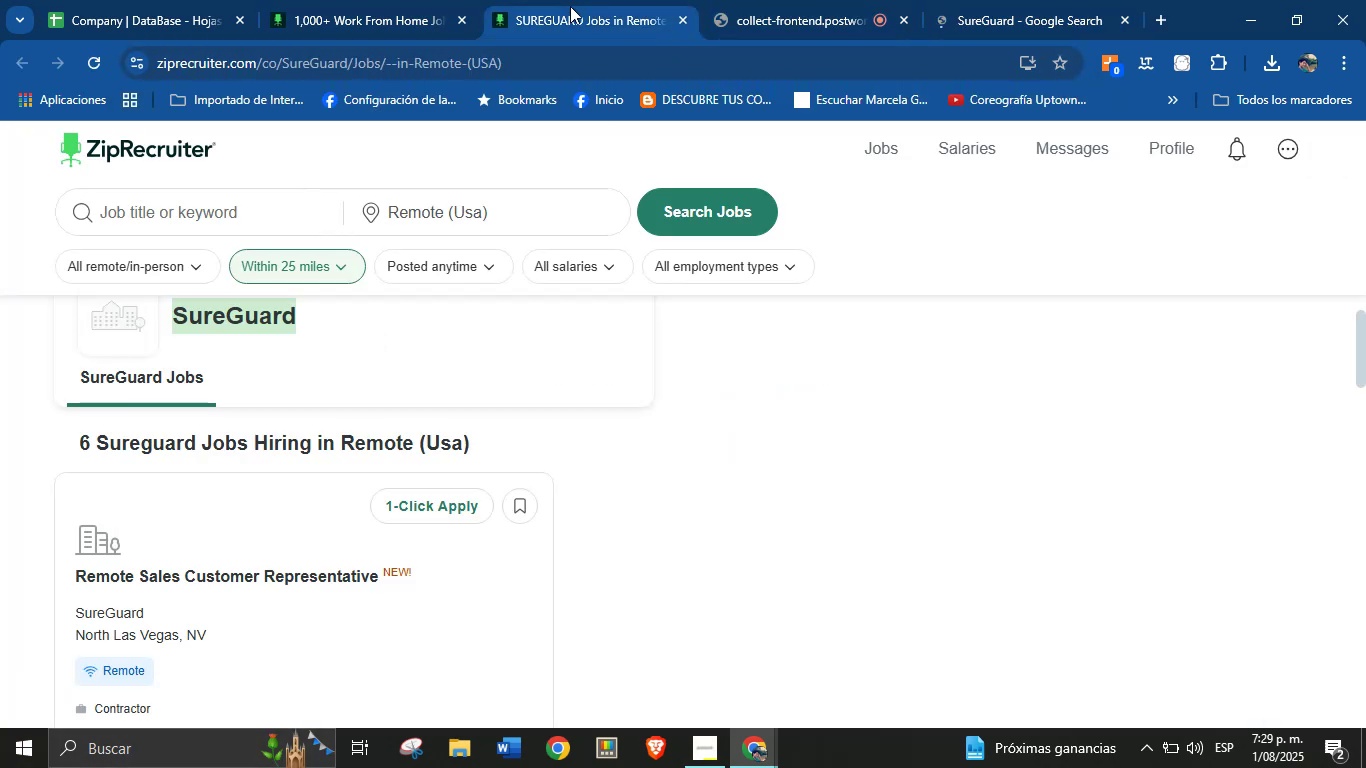 
left_click_drag(start_coordinate=[743, 0], to_coordinate=[735, 11])
 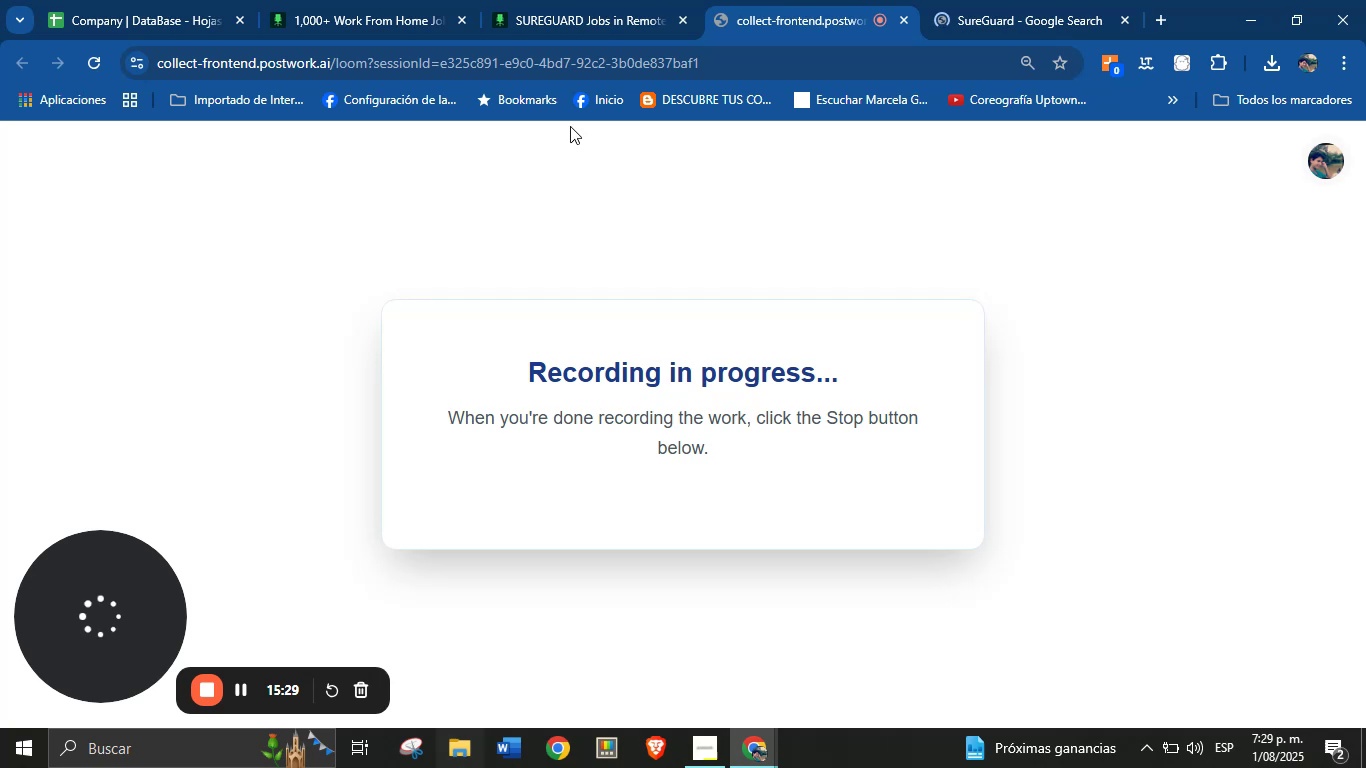 
left_click([547, 0])
 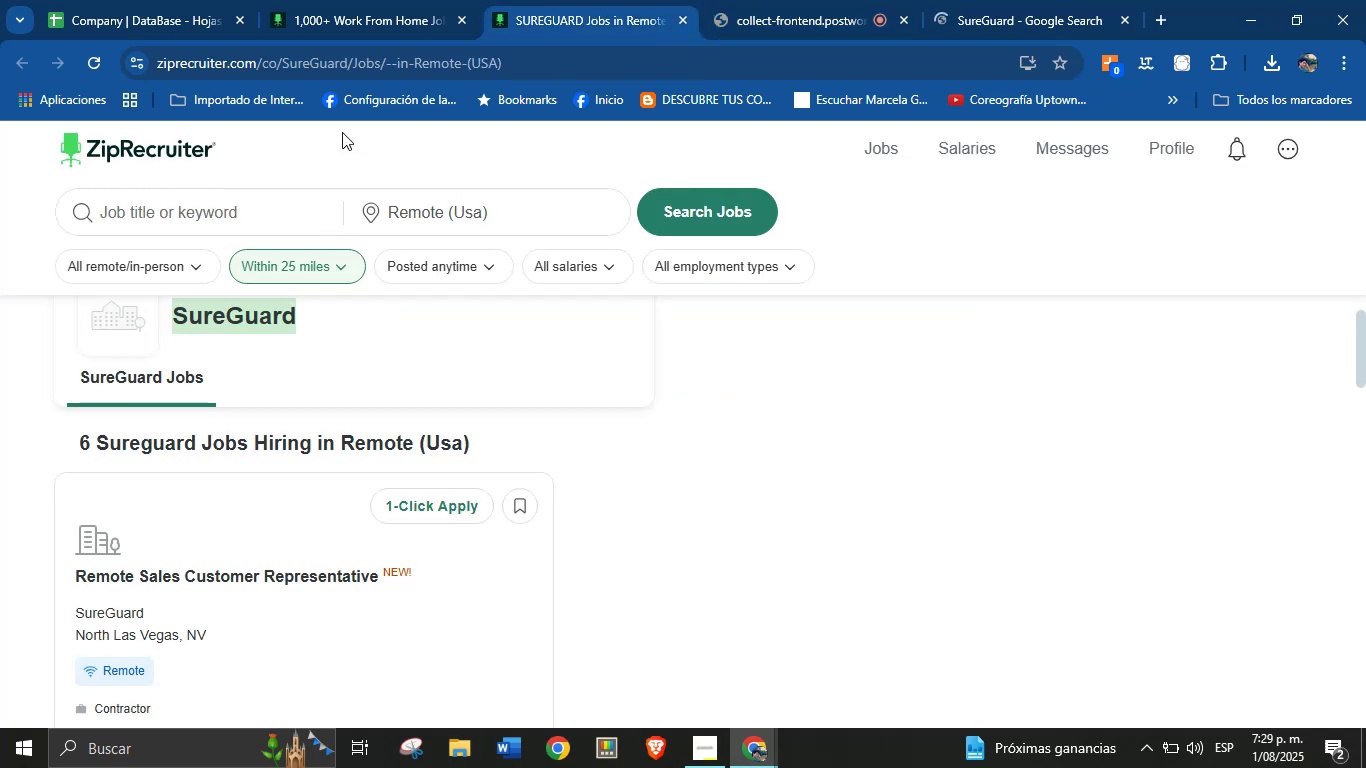 
scroll: coordinate [309, 298], scroll_direction: up, amount: 1.0
 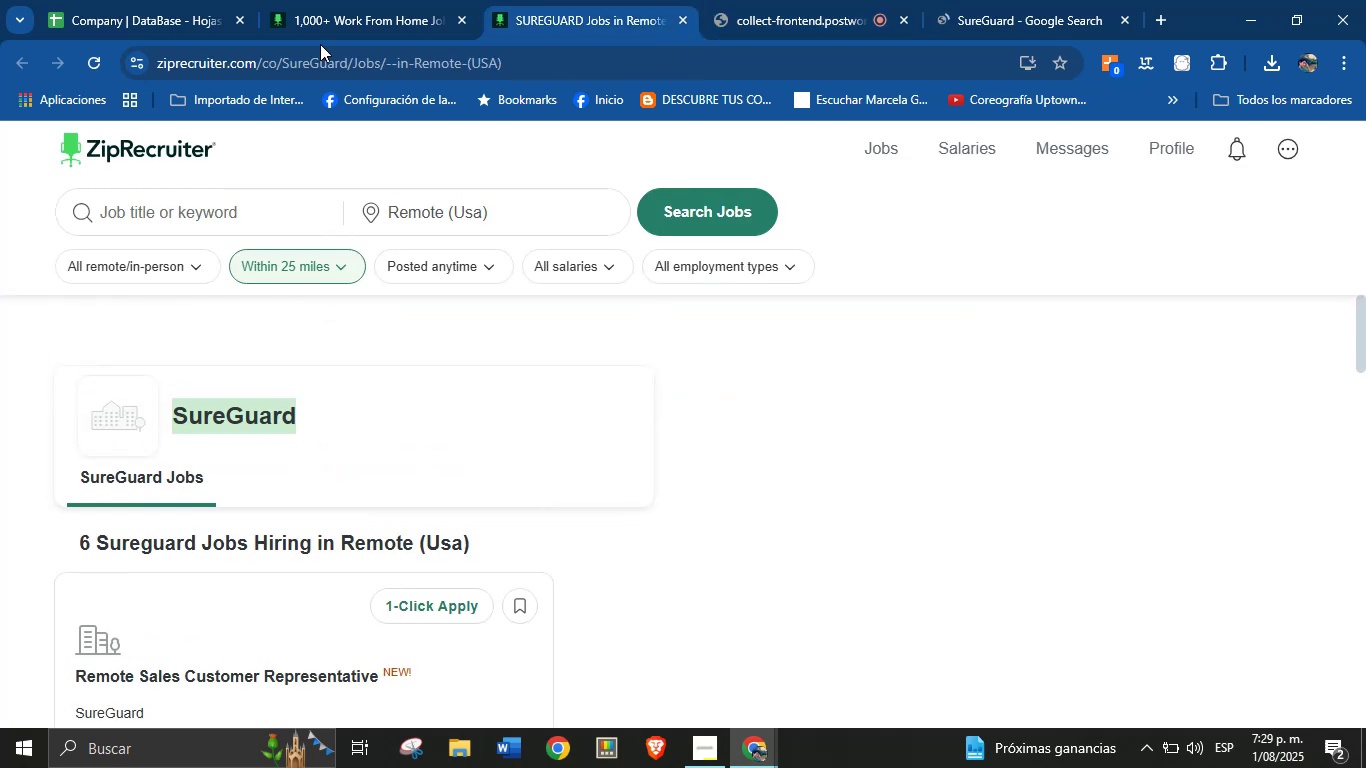 
left_click([320, 14])
 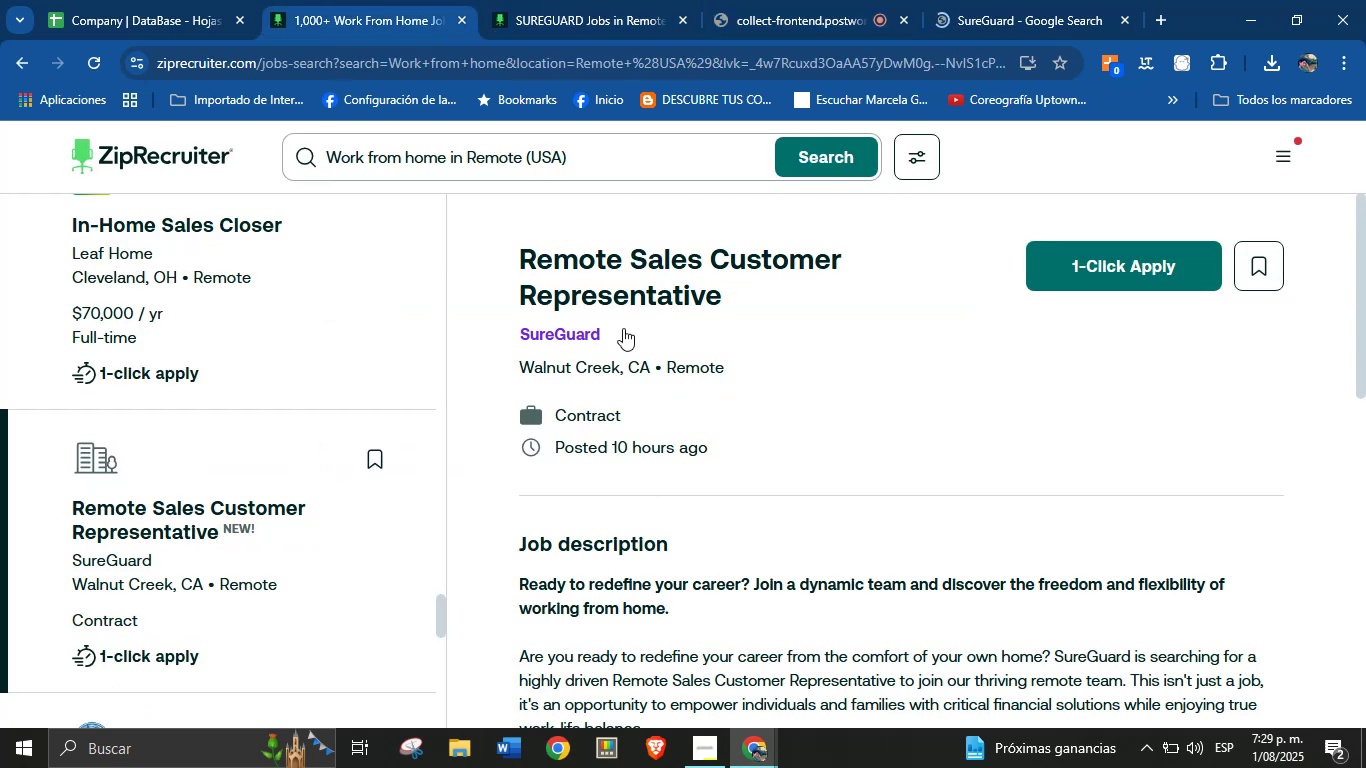 
left_click([1068, 0])
 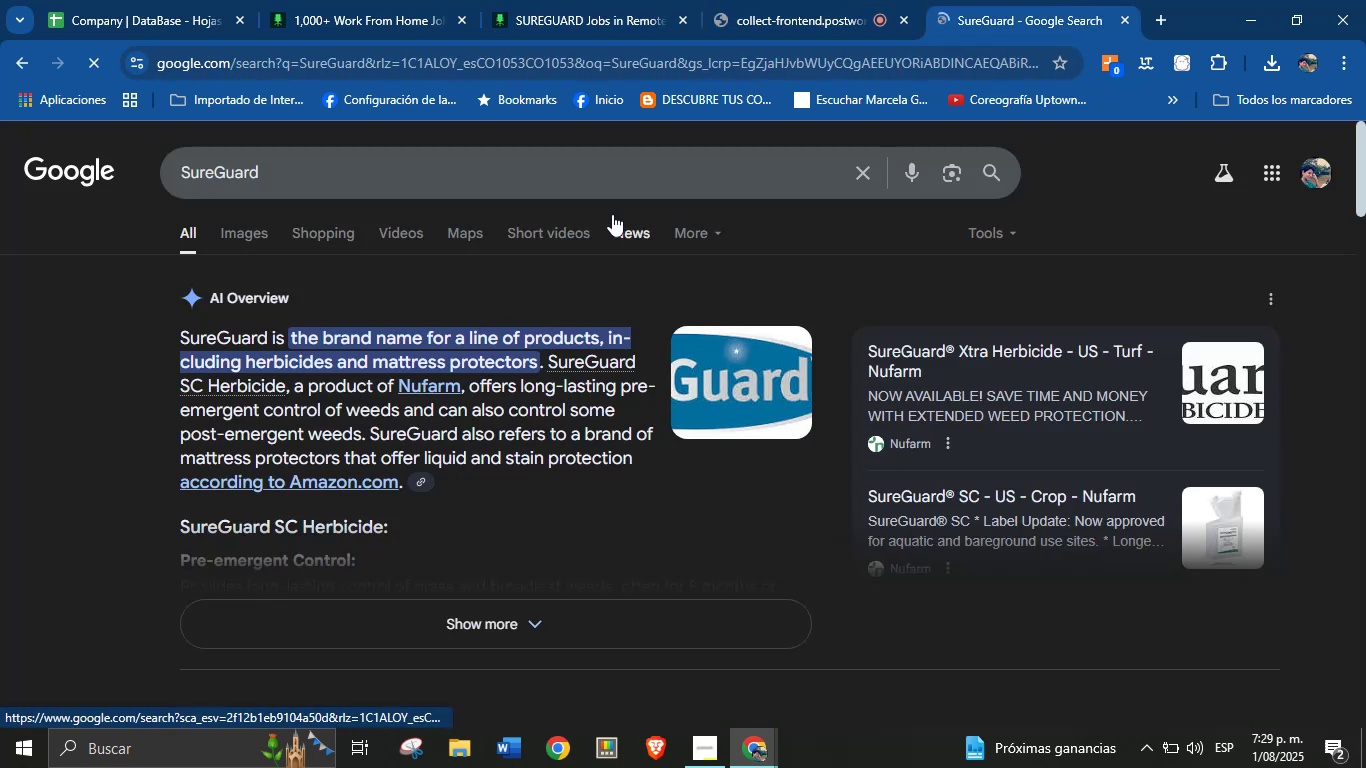 
left_click([178, 0])
 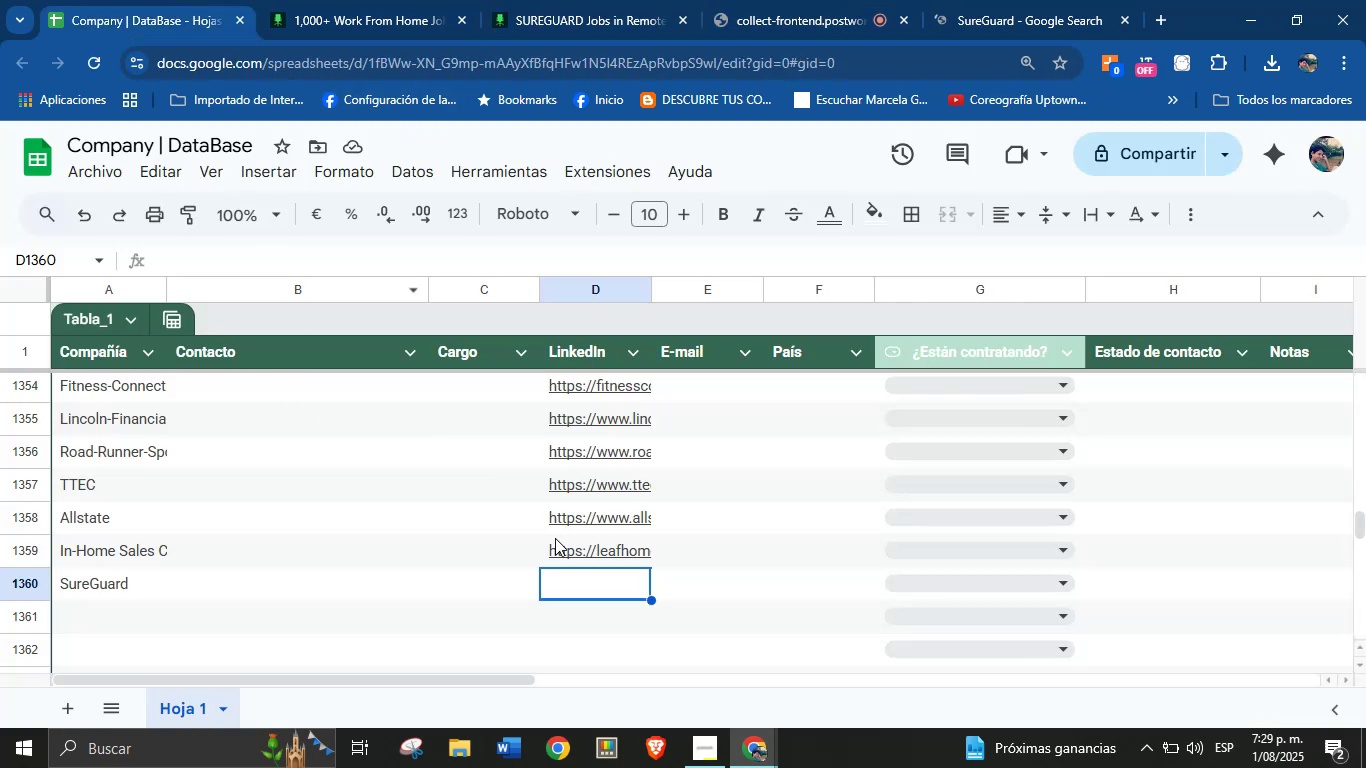 
left_click([955, 0])
 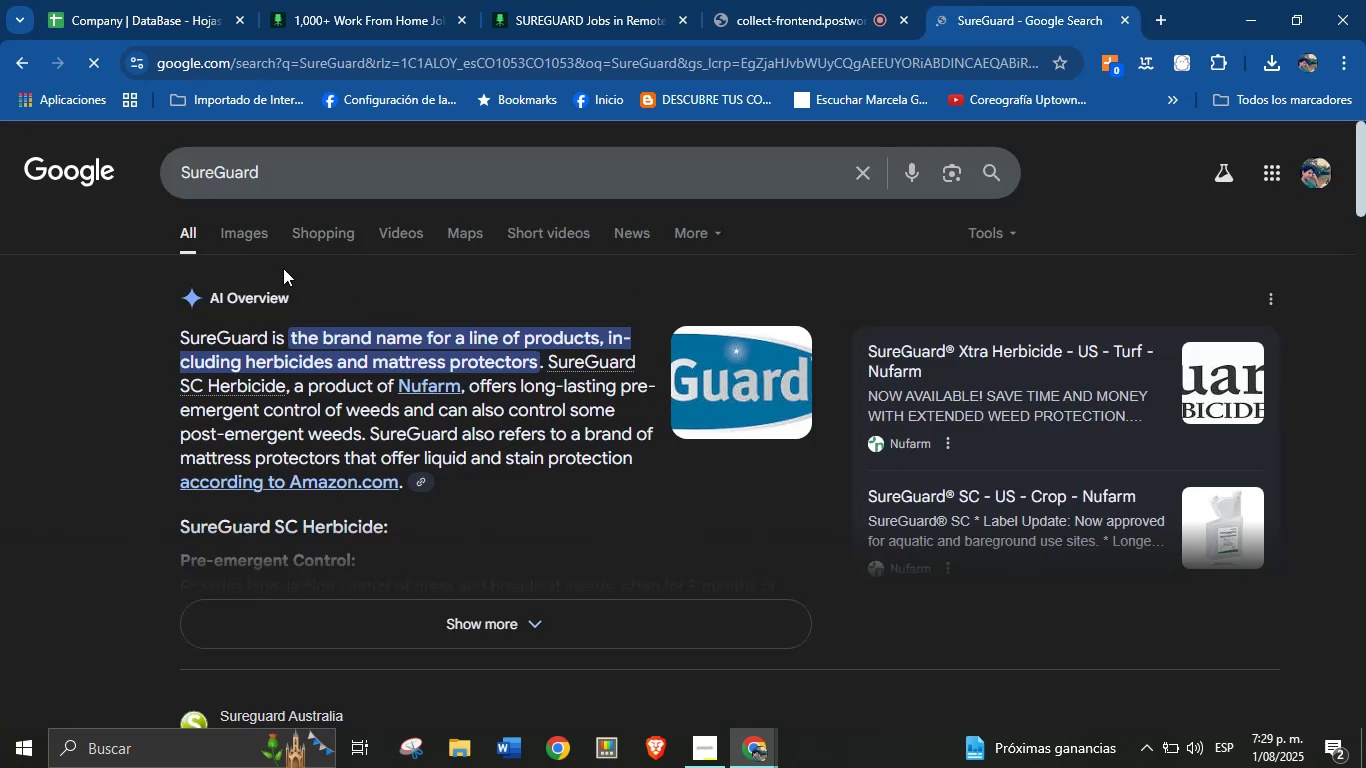 
scroll: coordinate [375, 398], scroll_direction: down, amount: 3.0
 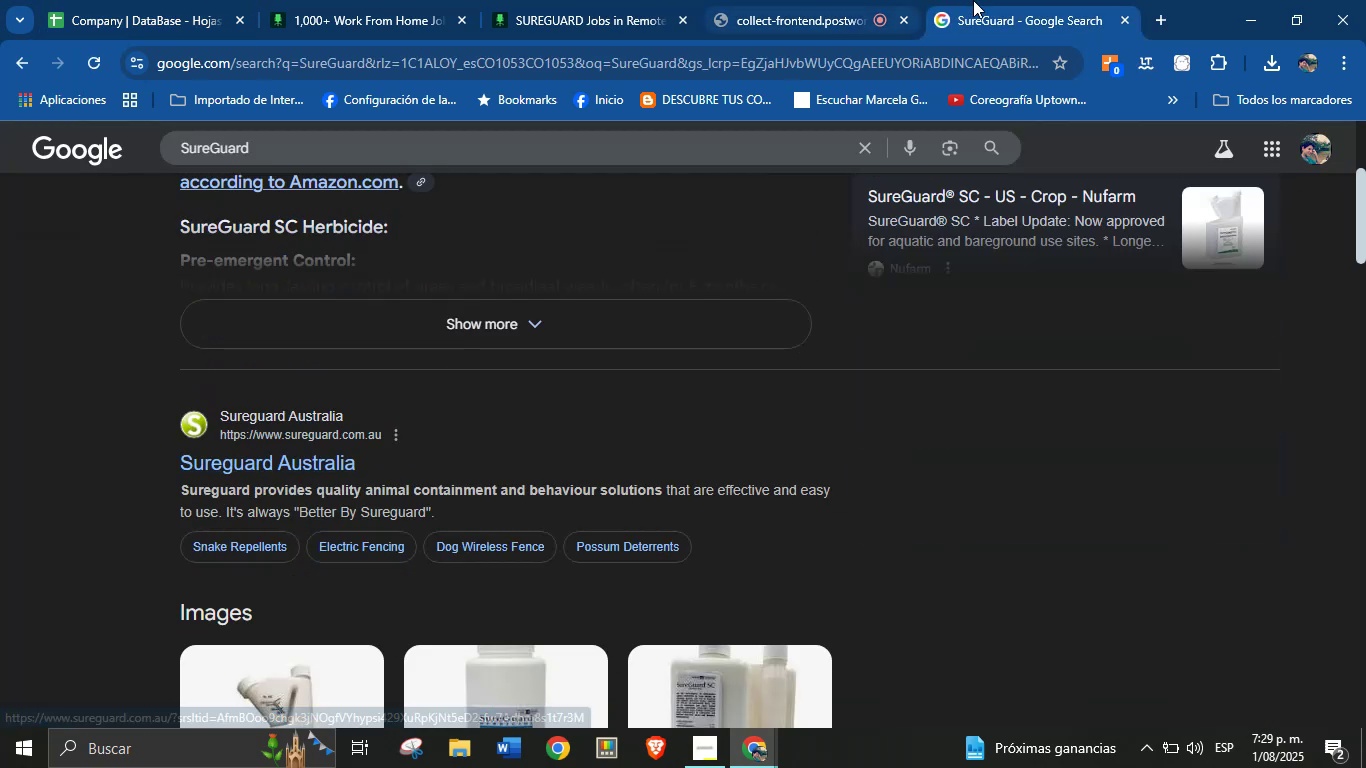 
wait(5.58)
 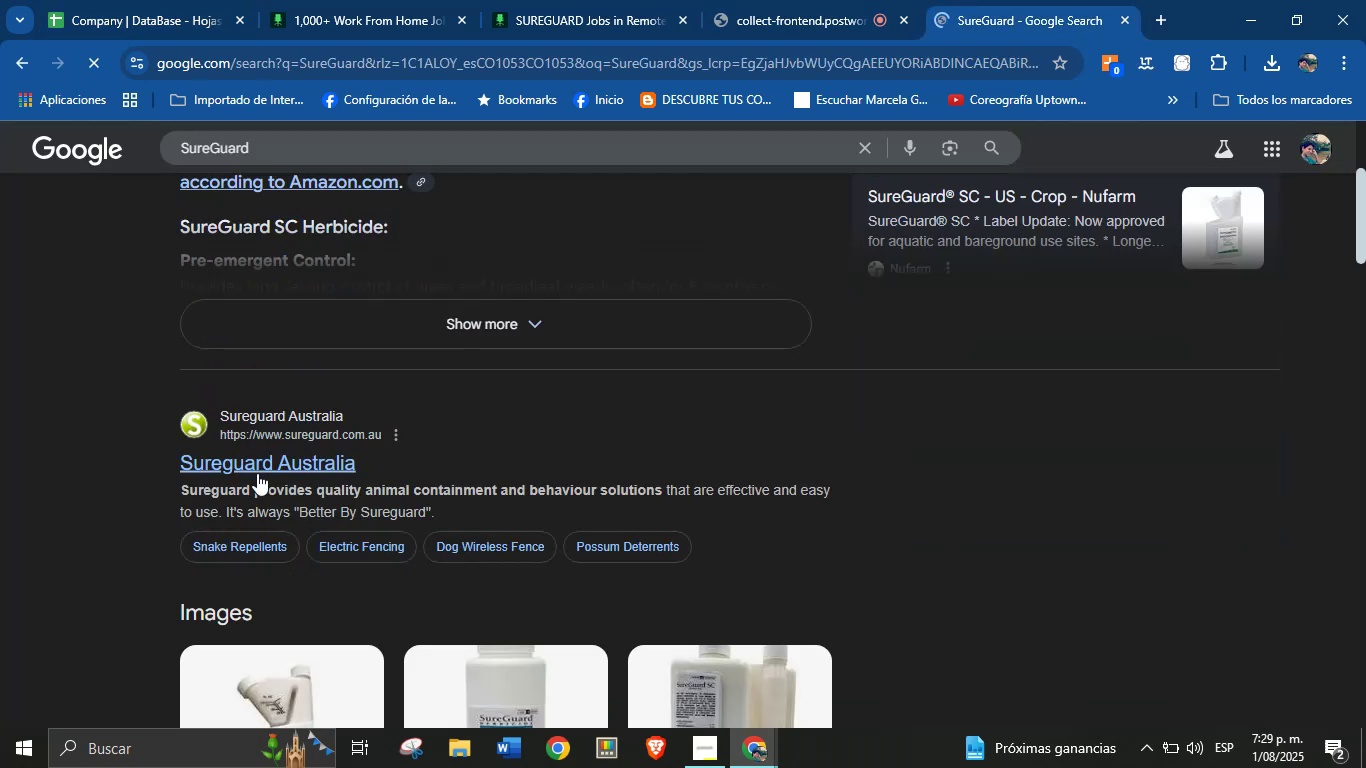 
left_click([1120, 18])
 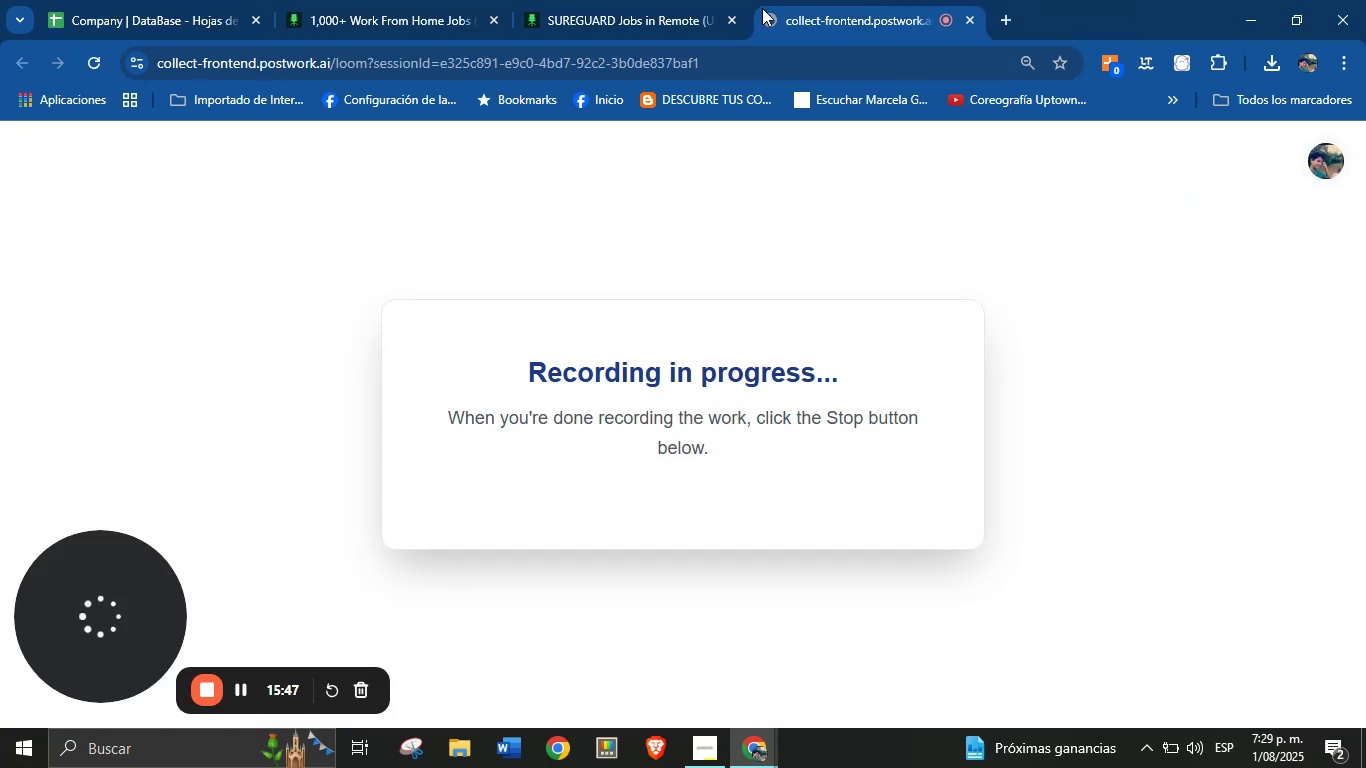 
left_click([691, 2])
 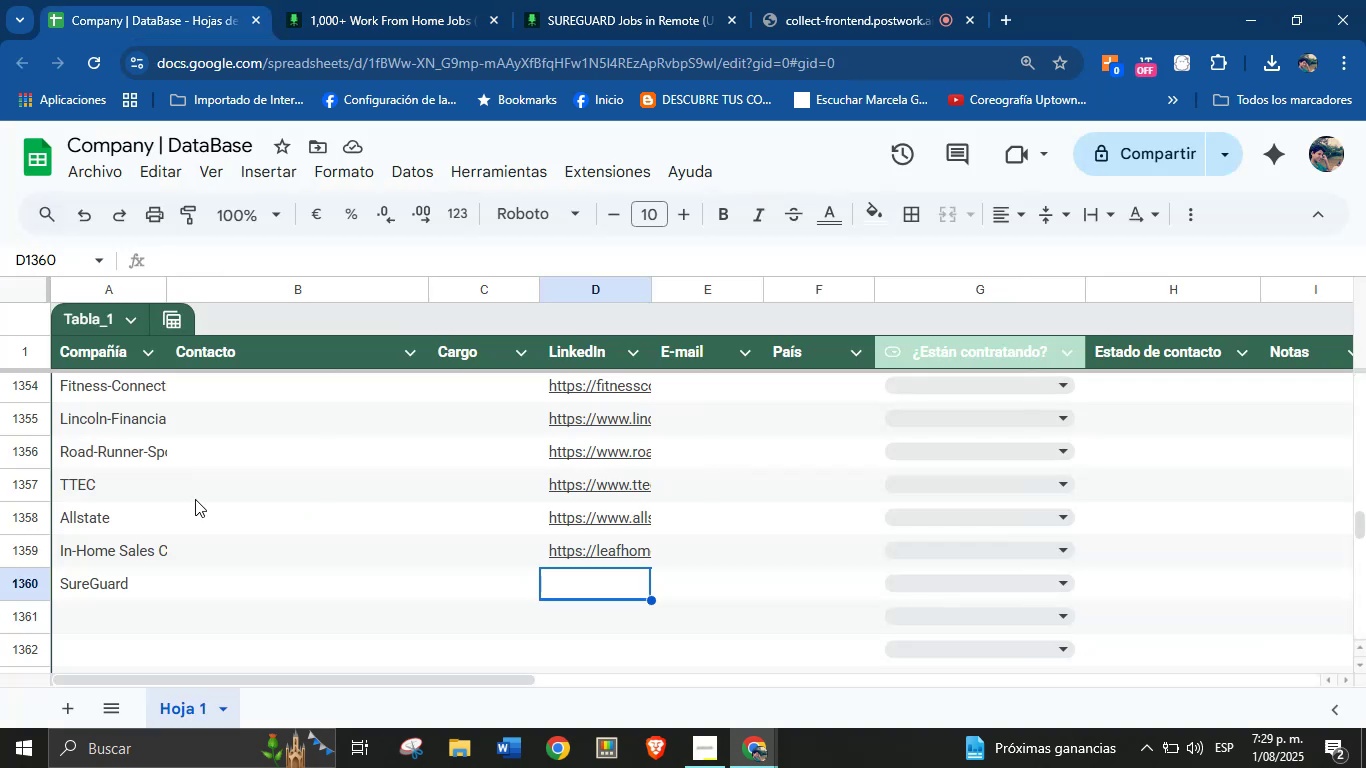 
double_click([147, 591])
 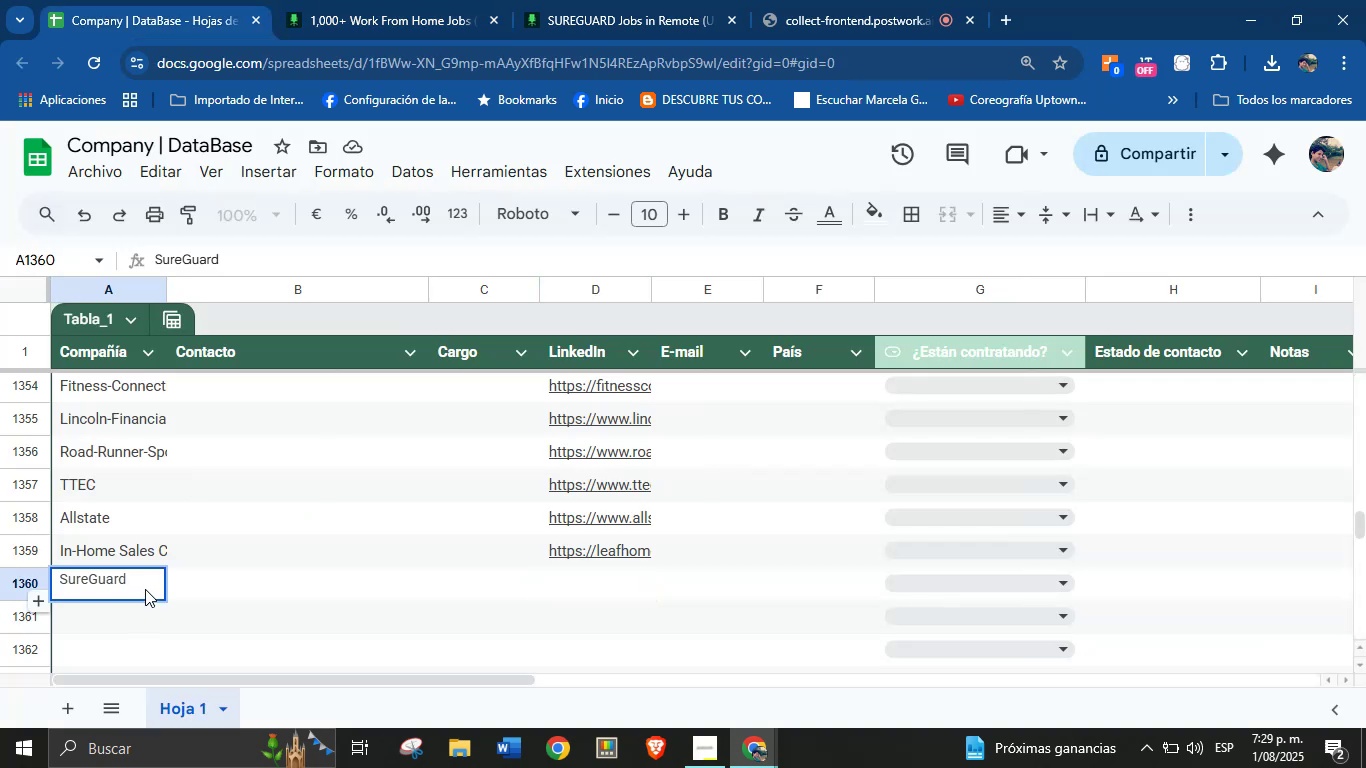 
hold_key(key=Backspace, duration=0.57)
 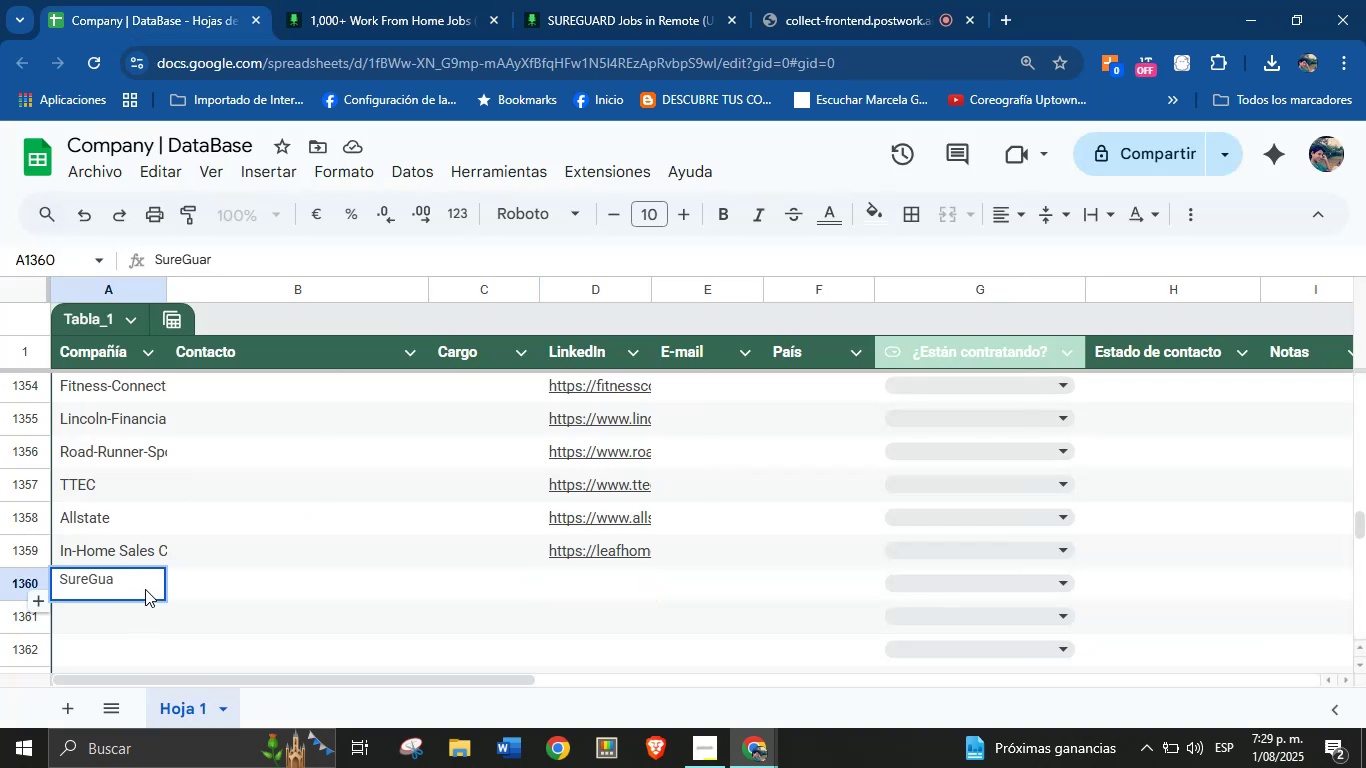 
key(Backspace)
 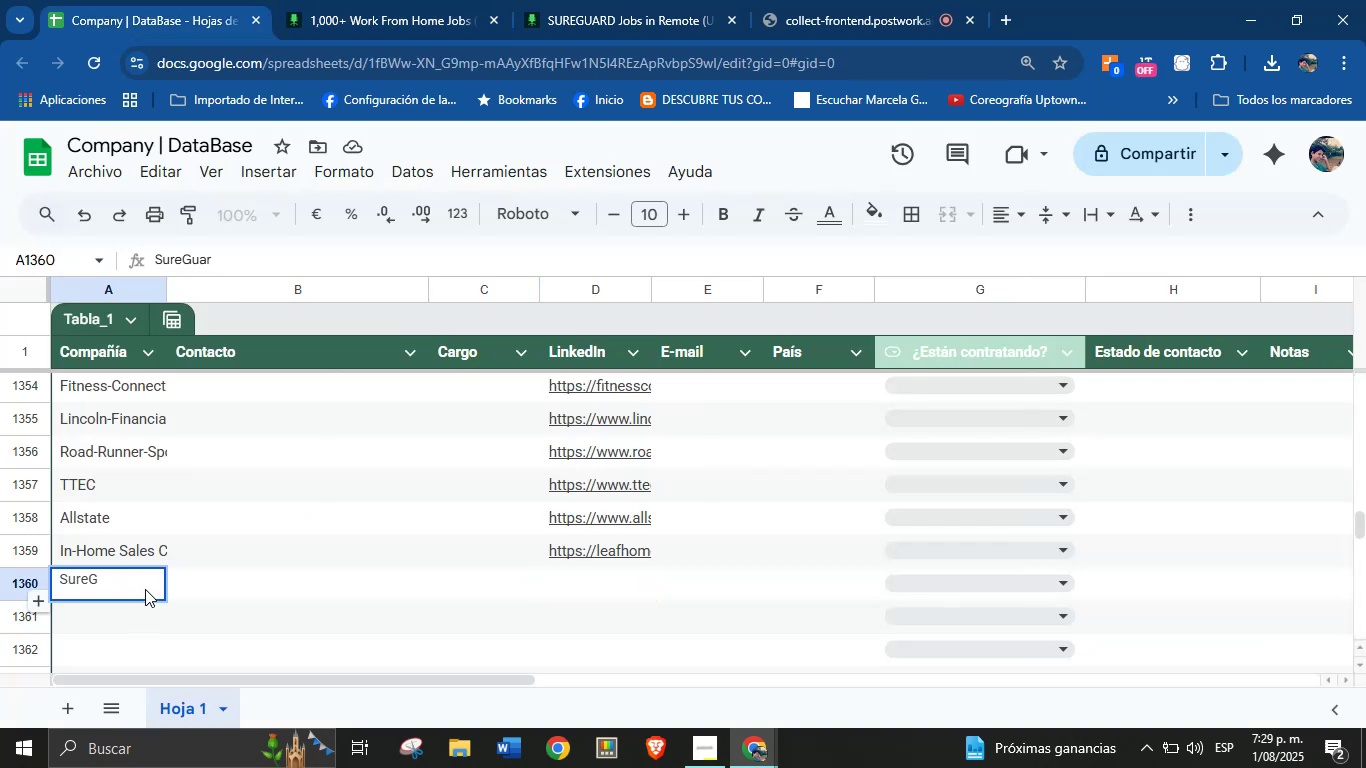 
key(Backspace)
 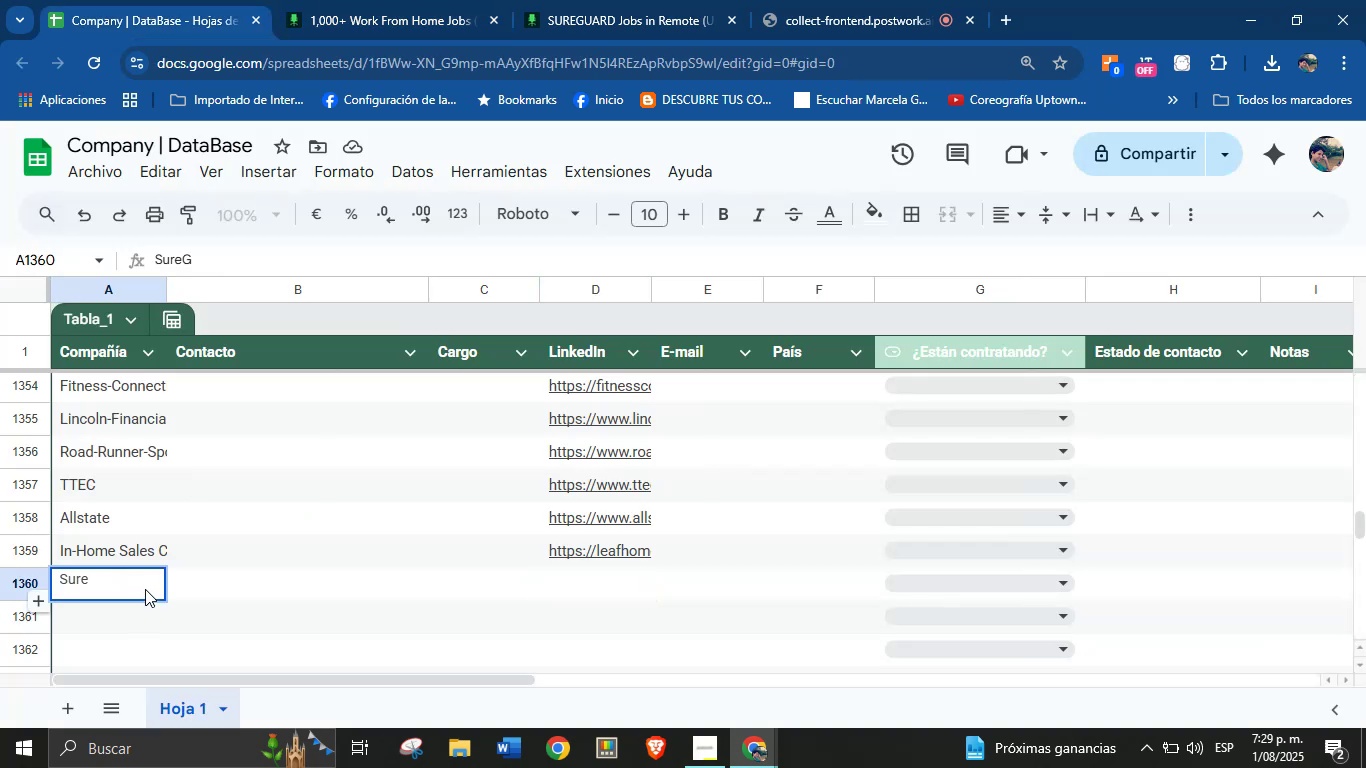 
key(Backspace)
 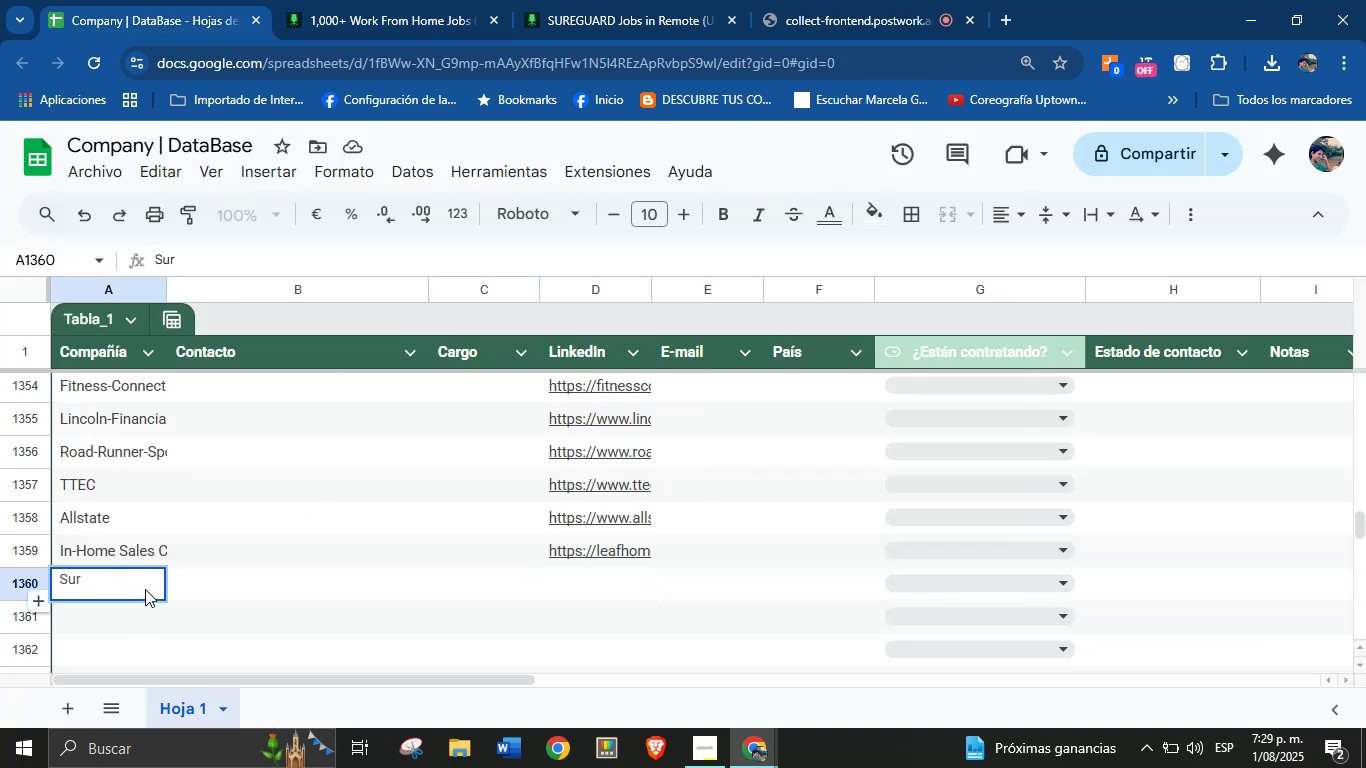 
key(Backspace)
 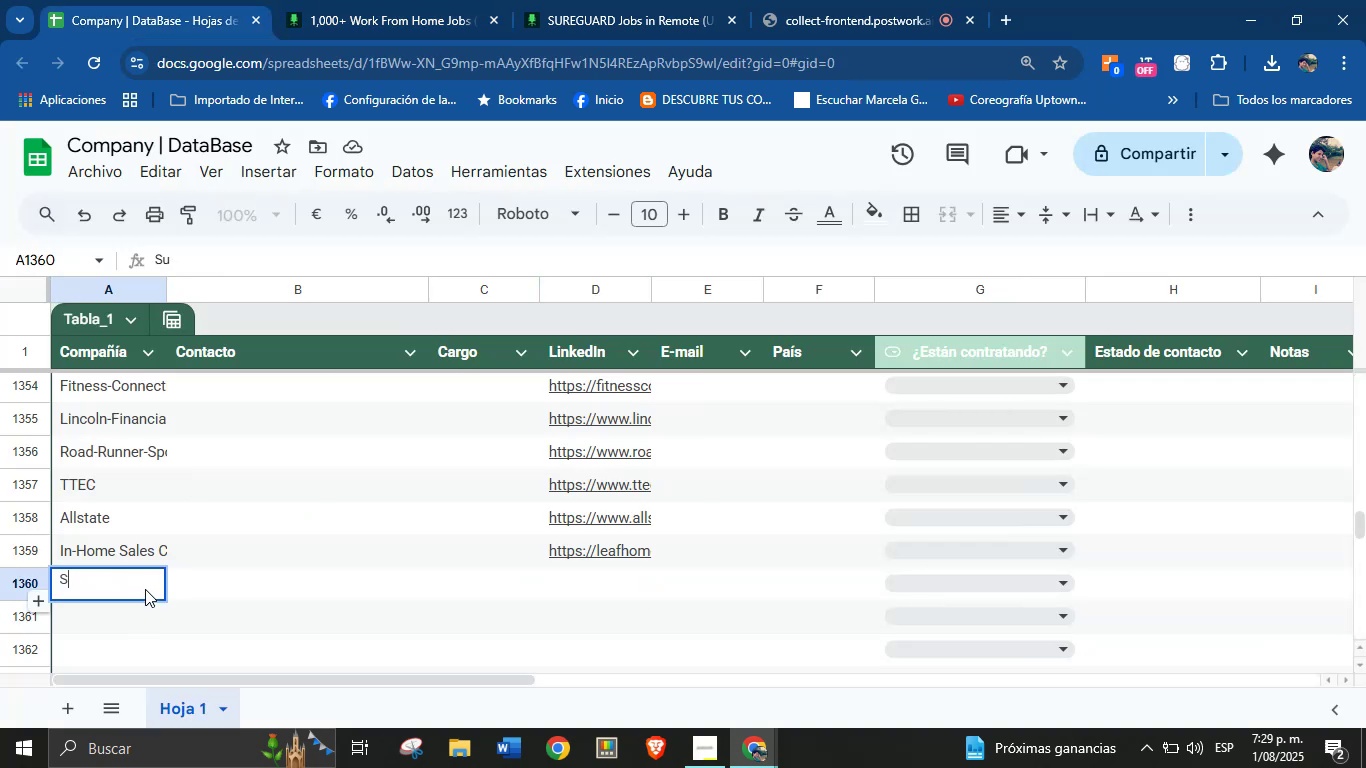 
key(Backspace)
 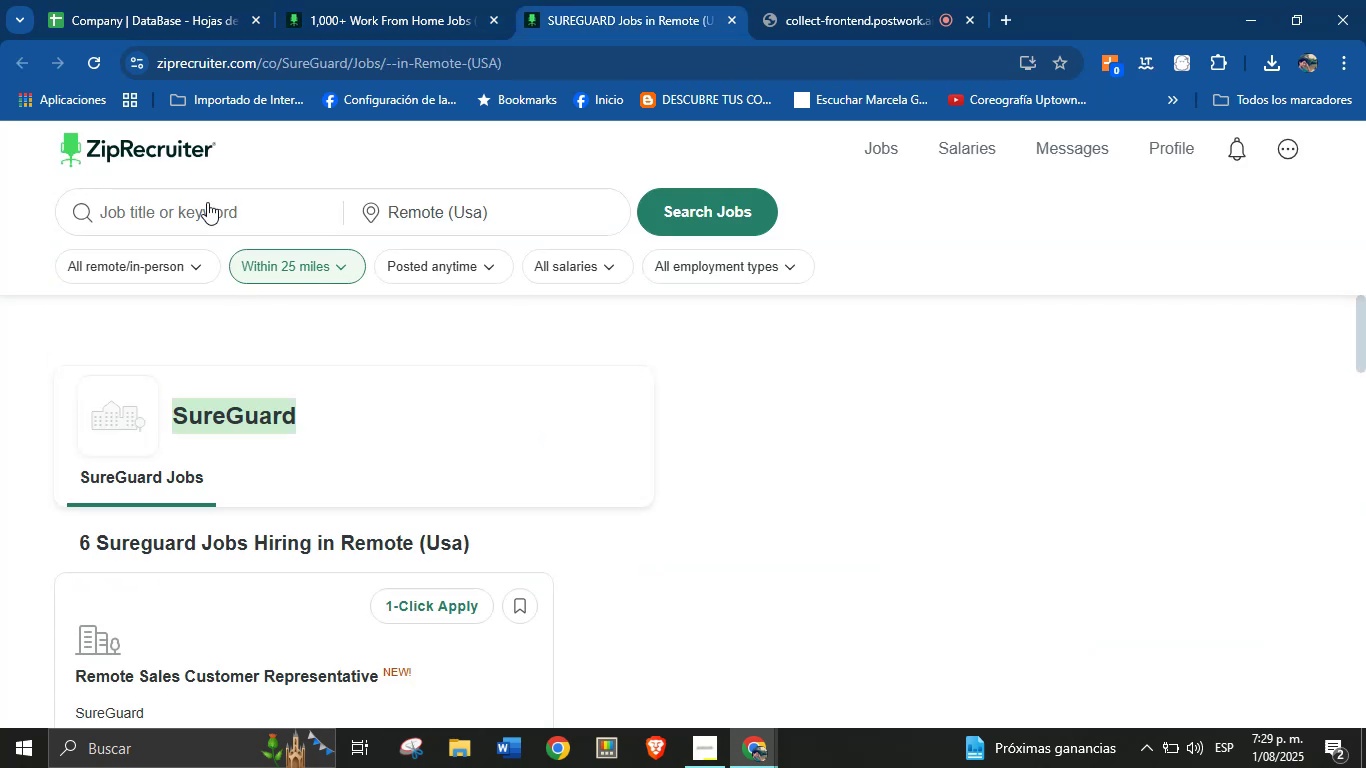 
left_click([412, 0])
 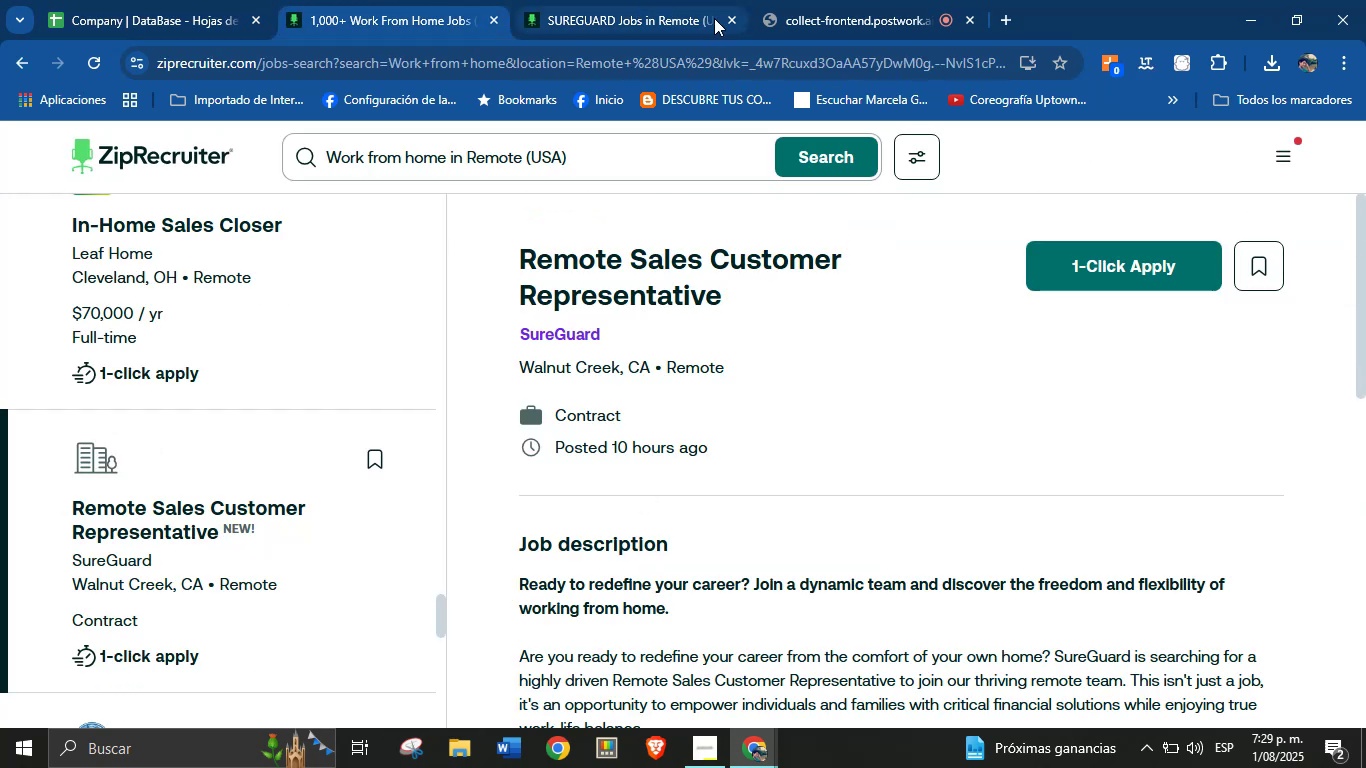 
left_click([720, 18])
 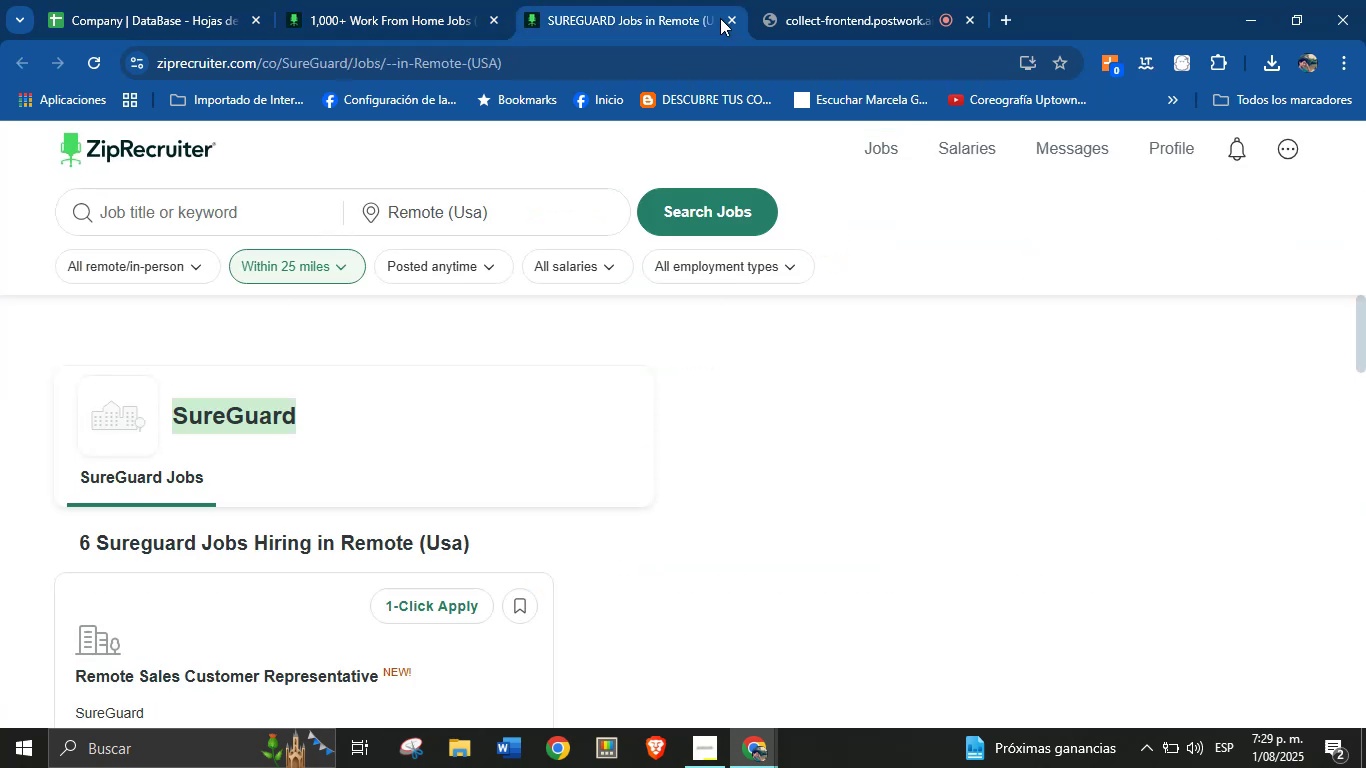 
left_click([725, 18])
 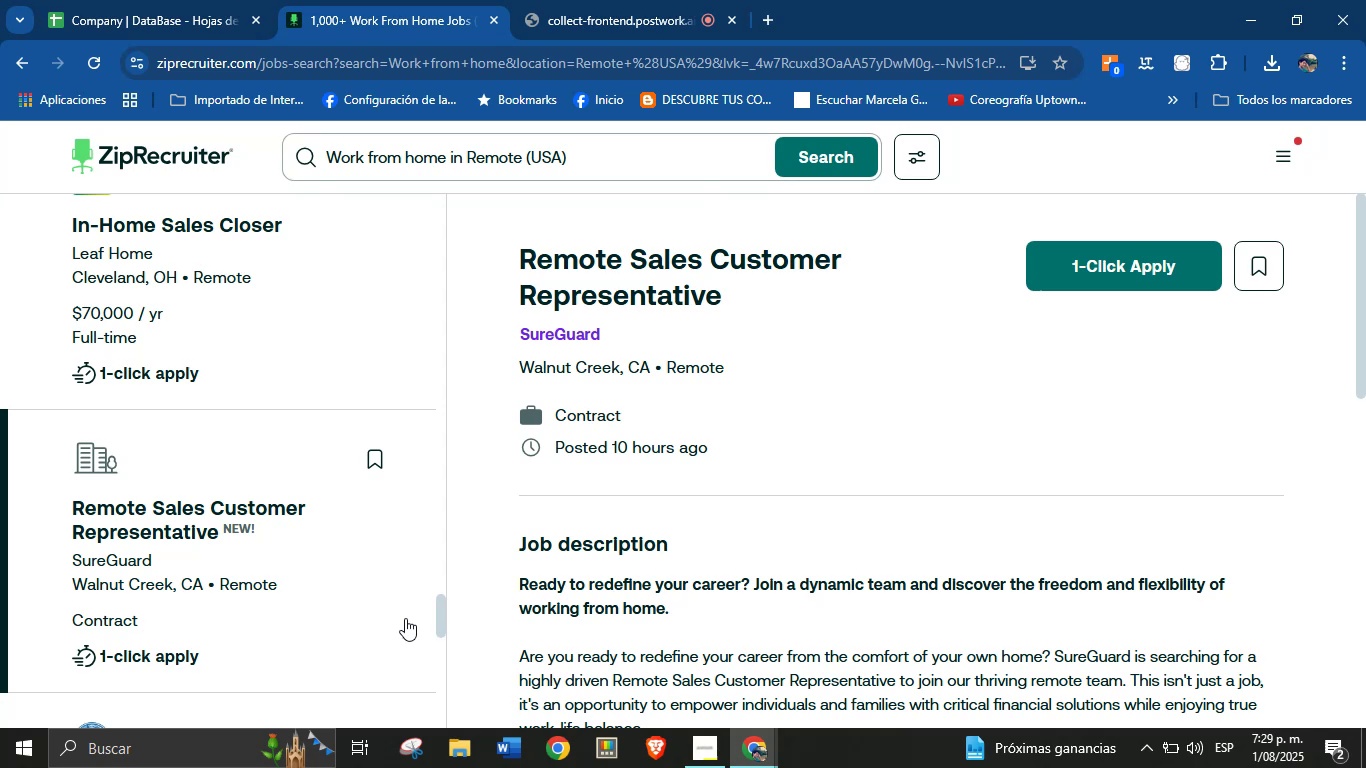 
scroll: coordinate [268, 452], scroll_direction: down, amount: 21.0
 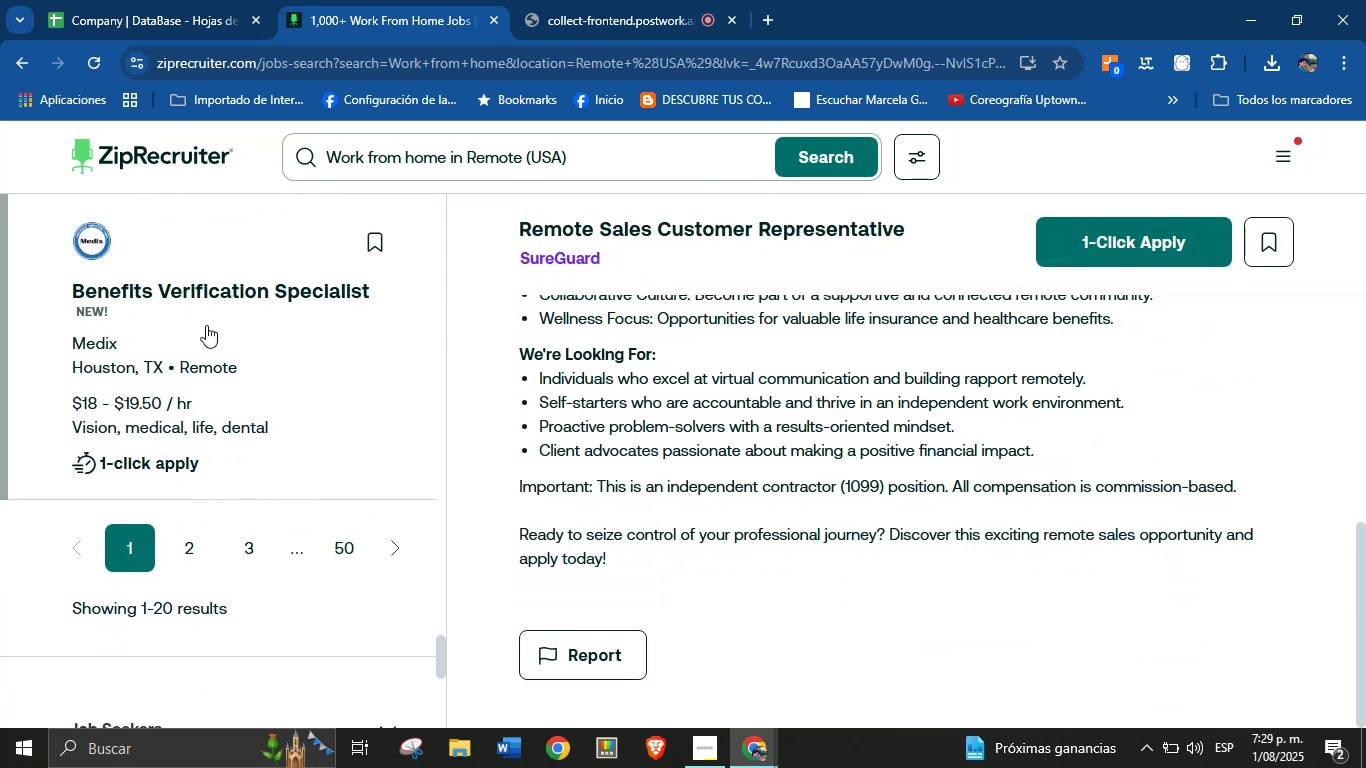 
left_click([193, 298])
 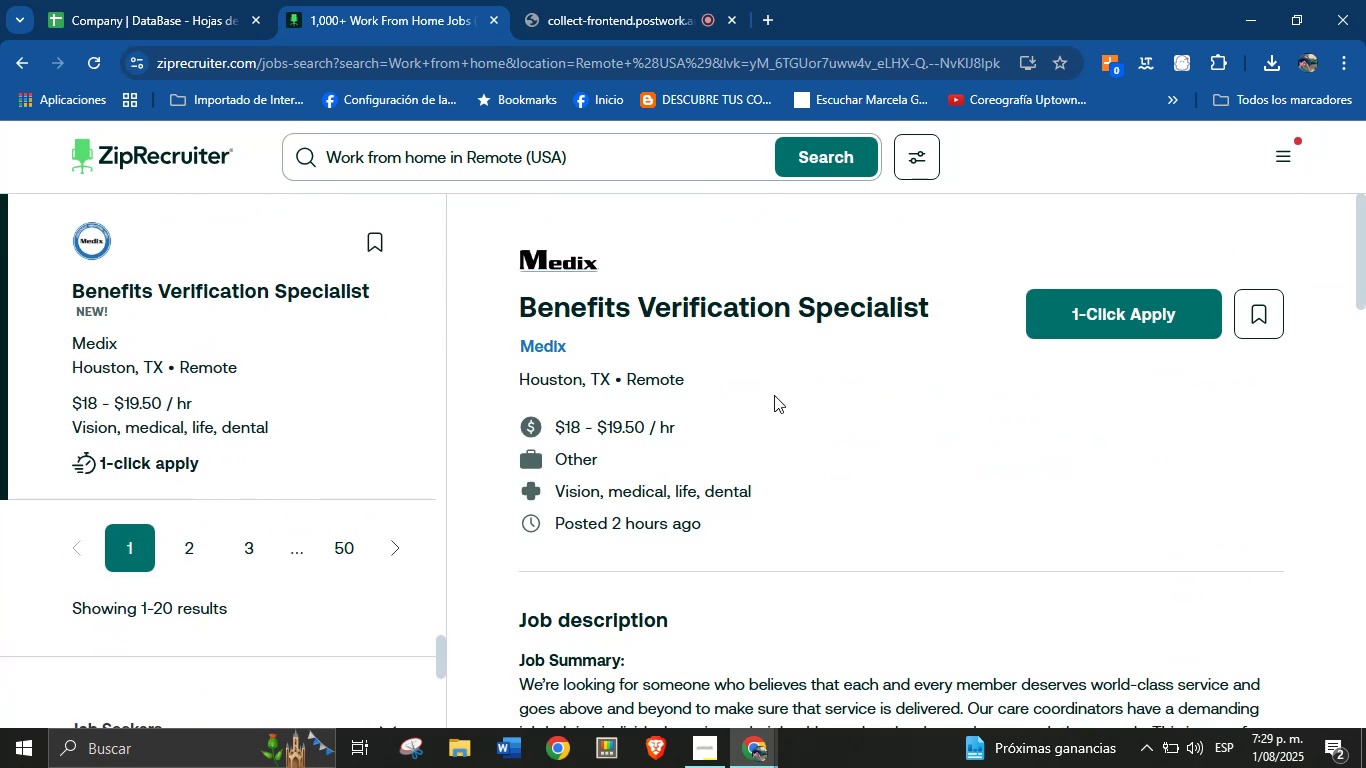 
scroll: coordinate [785, 407], scroll_direction: down, amount: 22.0
 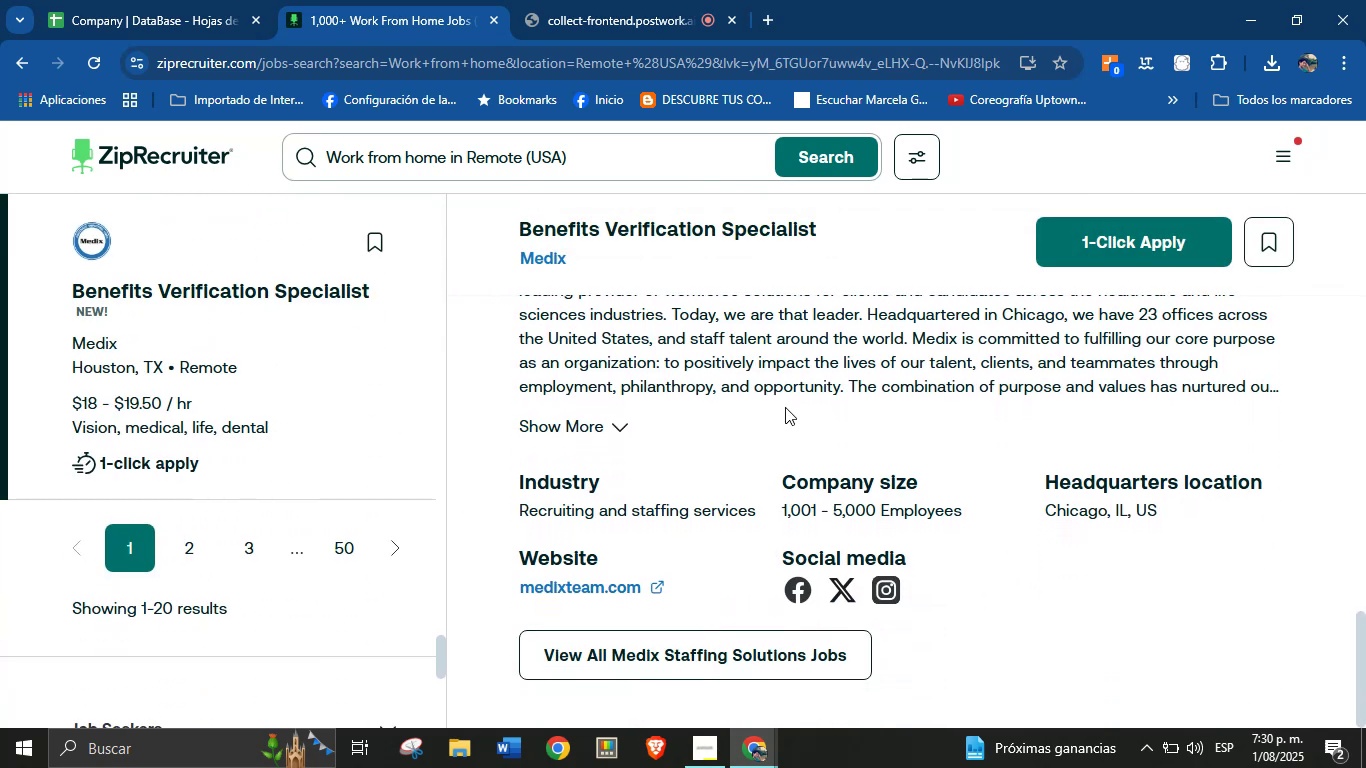 
scroll: coordinate [667, 557], scroll_direction: up, amount: 21.0
 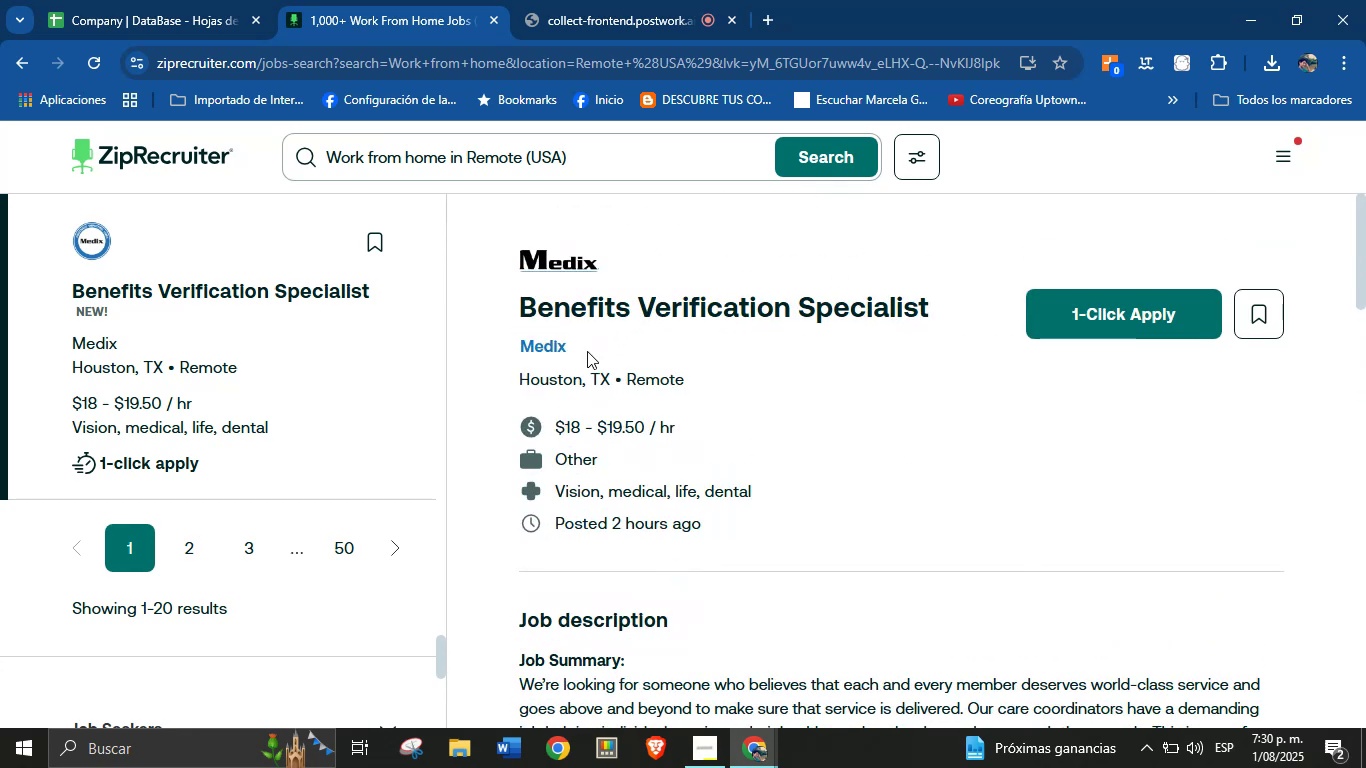 
left_click_drag(start_coordinate=[573, 344], to_coordinate=[497, 344])
 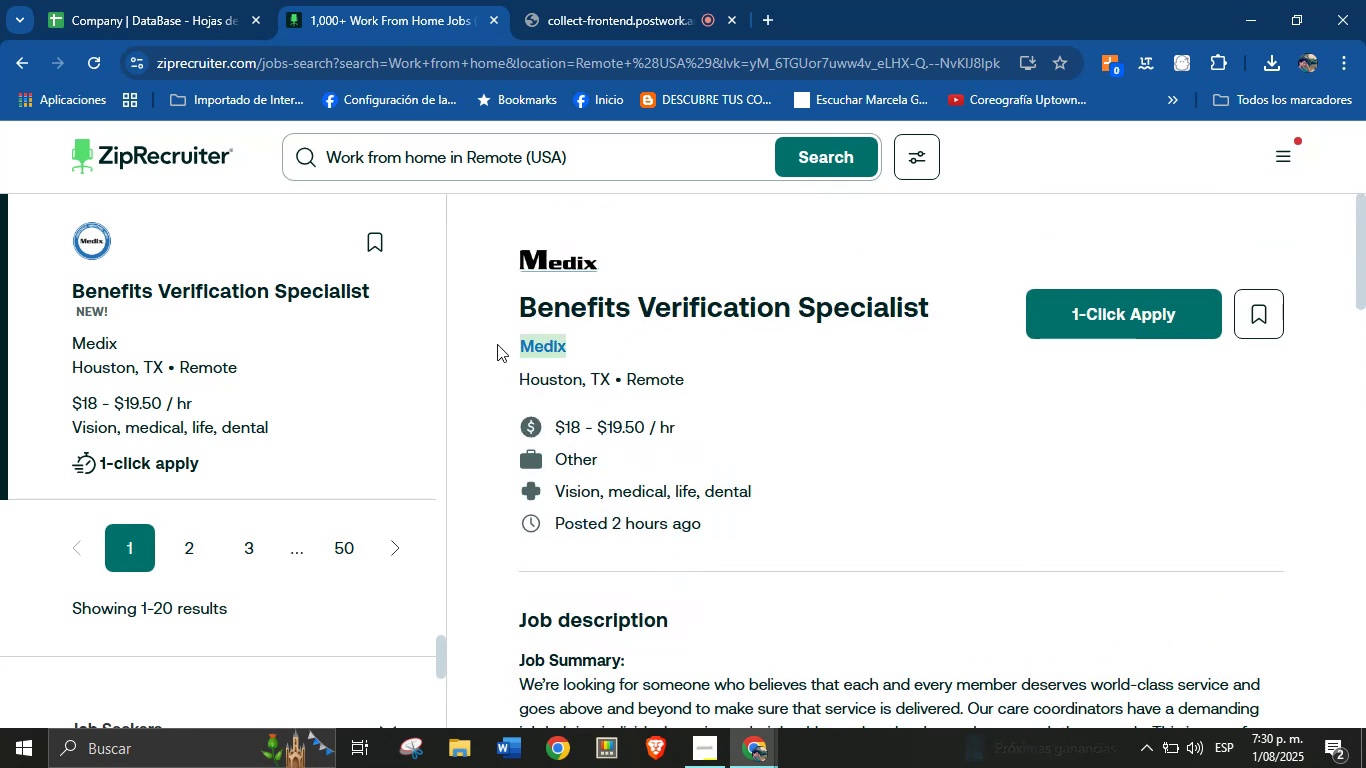 
key(Control+C)
 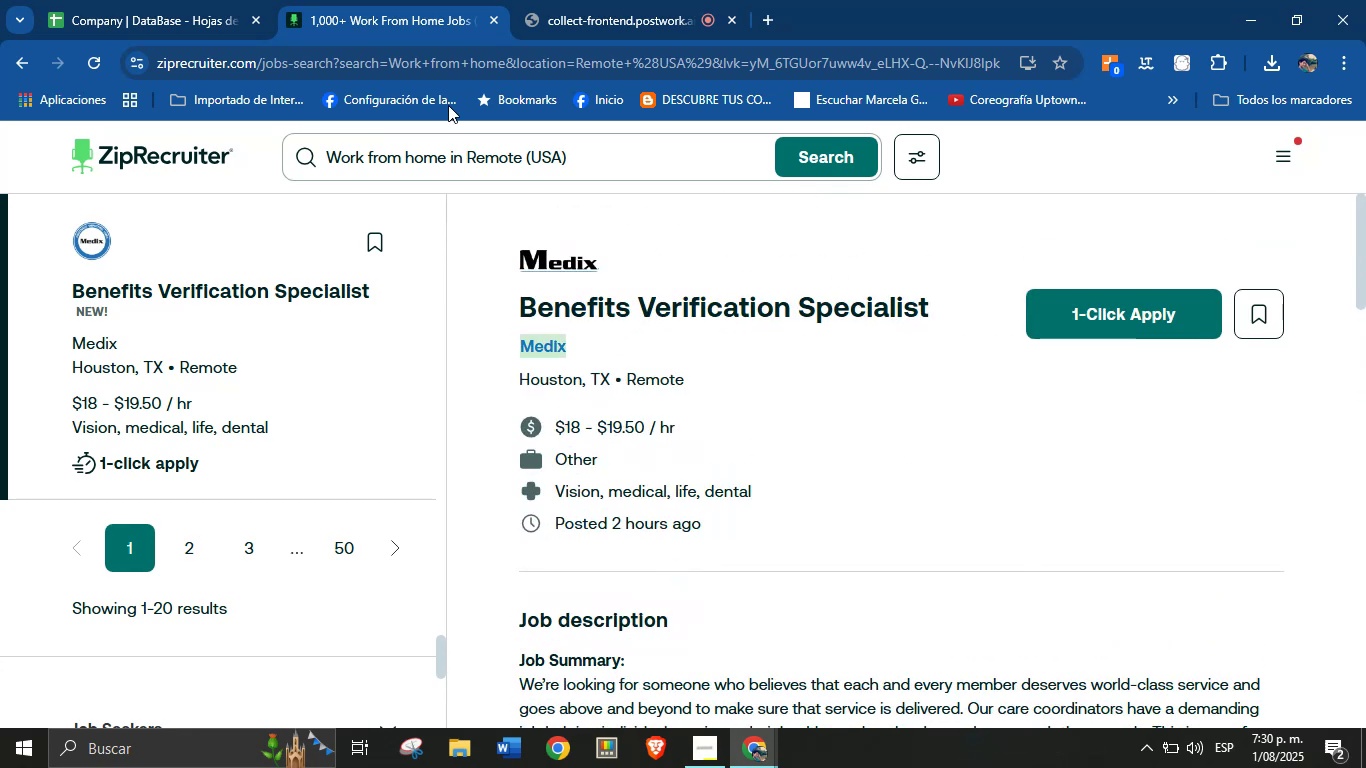 
left_click([227, 0])
 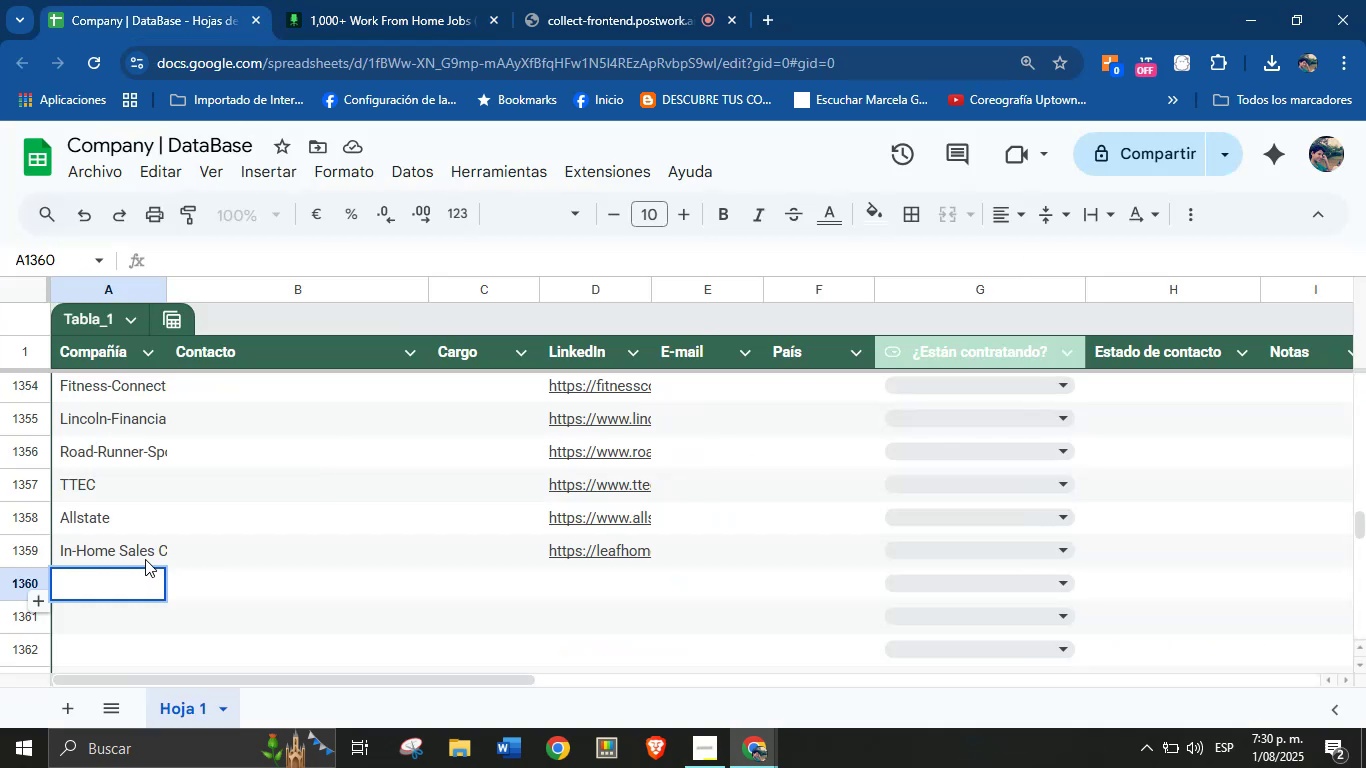 
key(Control+V)
 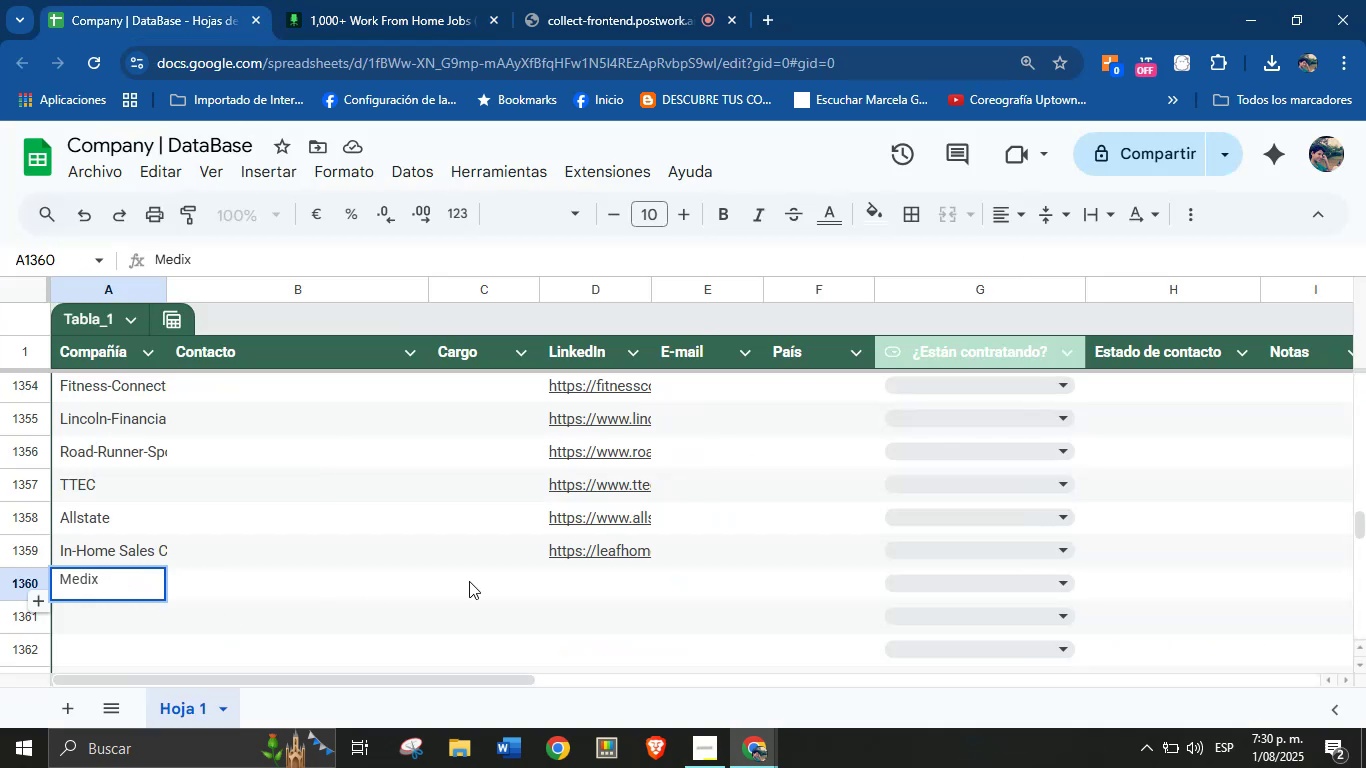 
left_click([594, 577])
 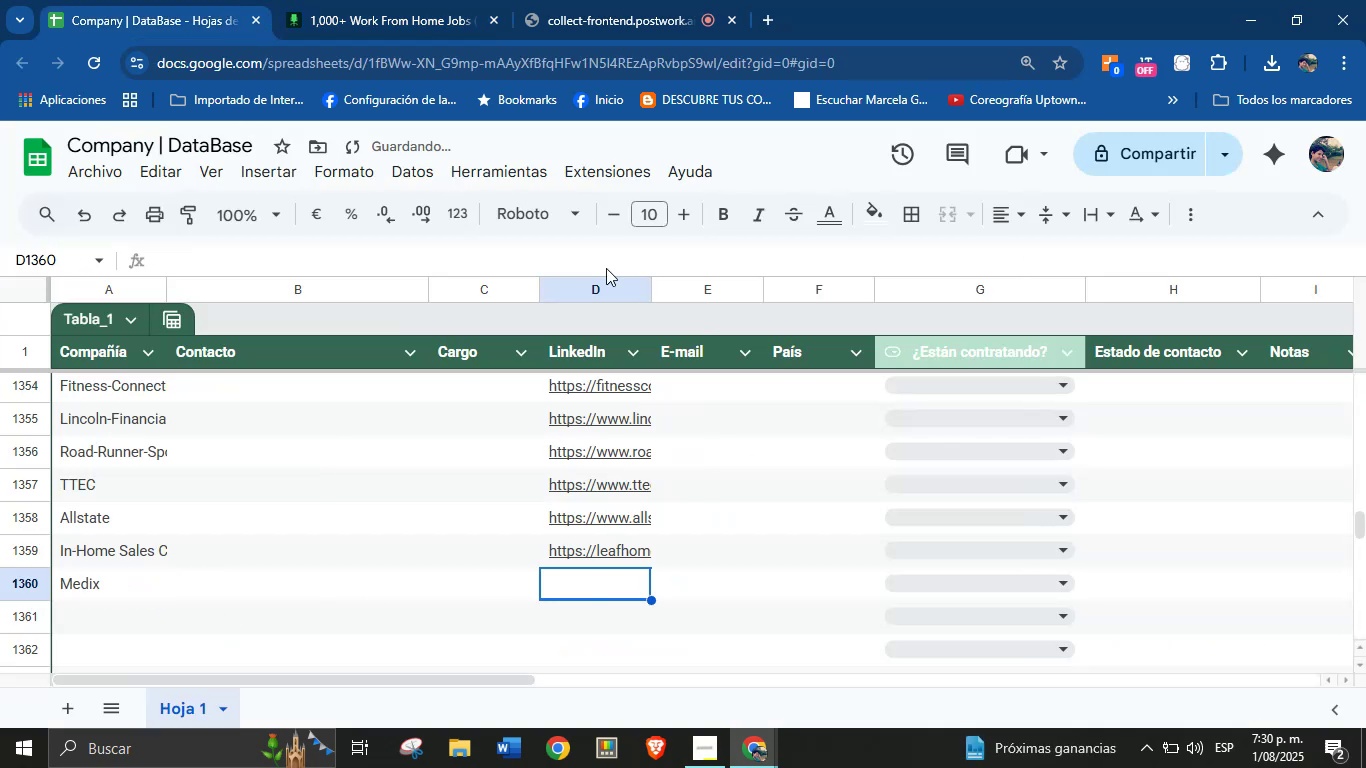 
left_click([457, 0])
 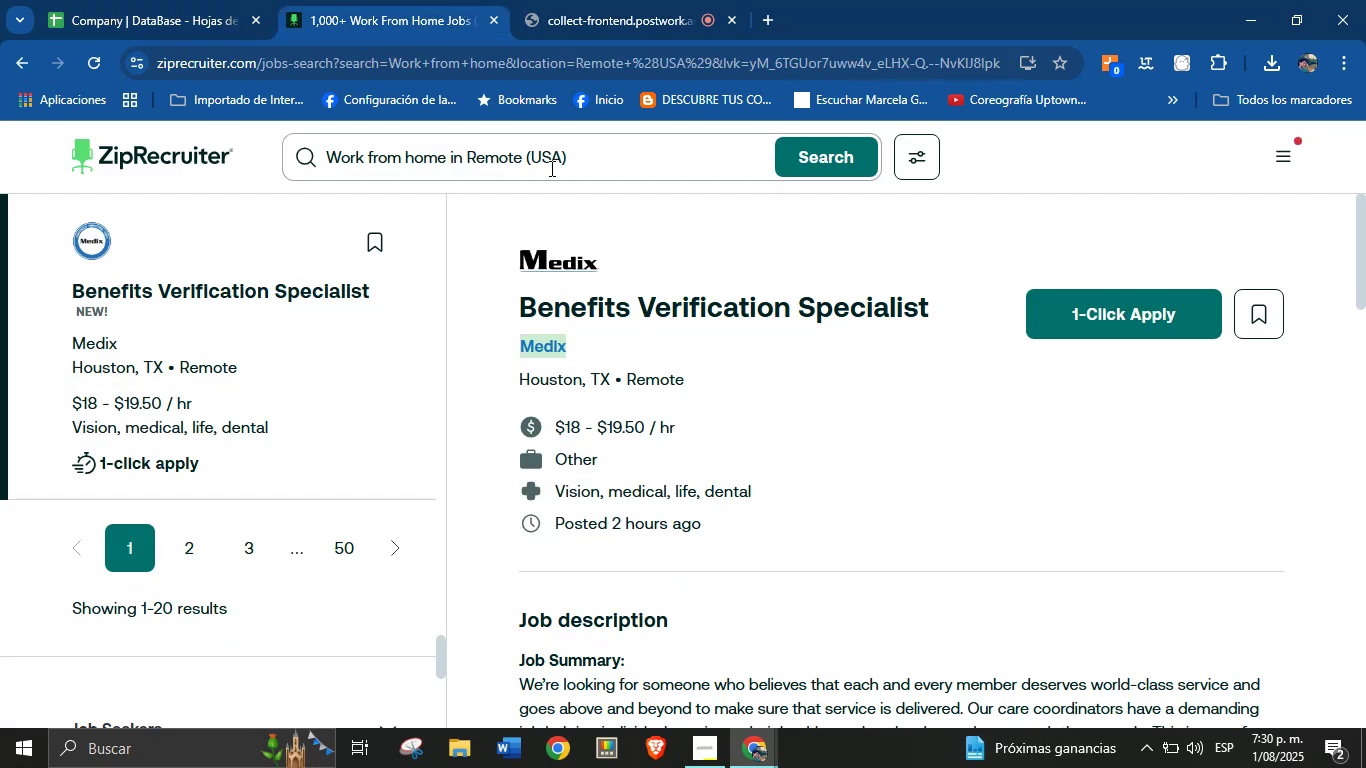 
scroll: coordinate [907, 530], scroll_direction: down, amount: 43.0
 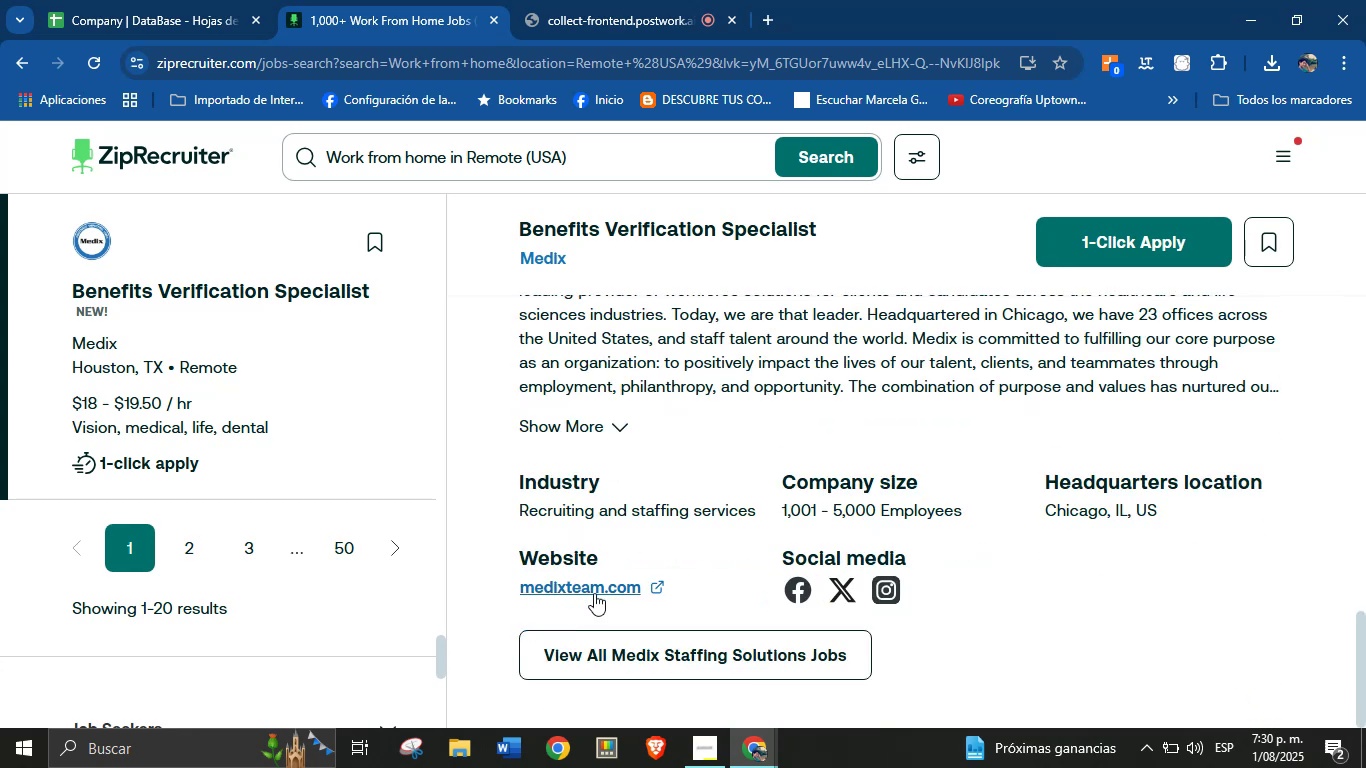 
right_click([594, 593])
 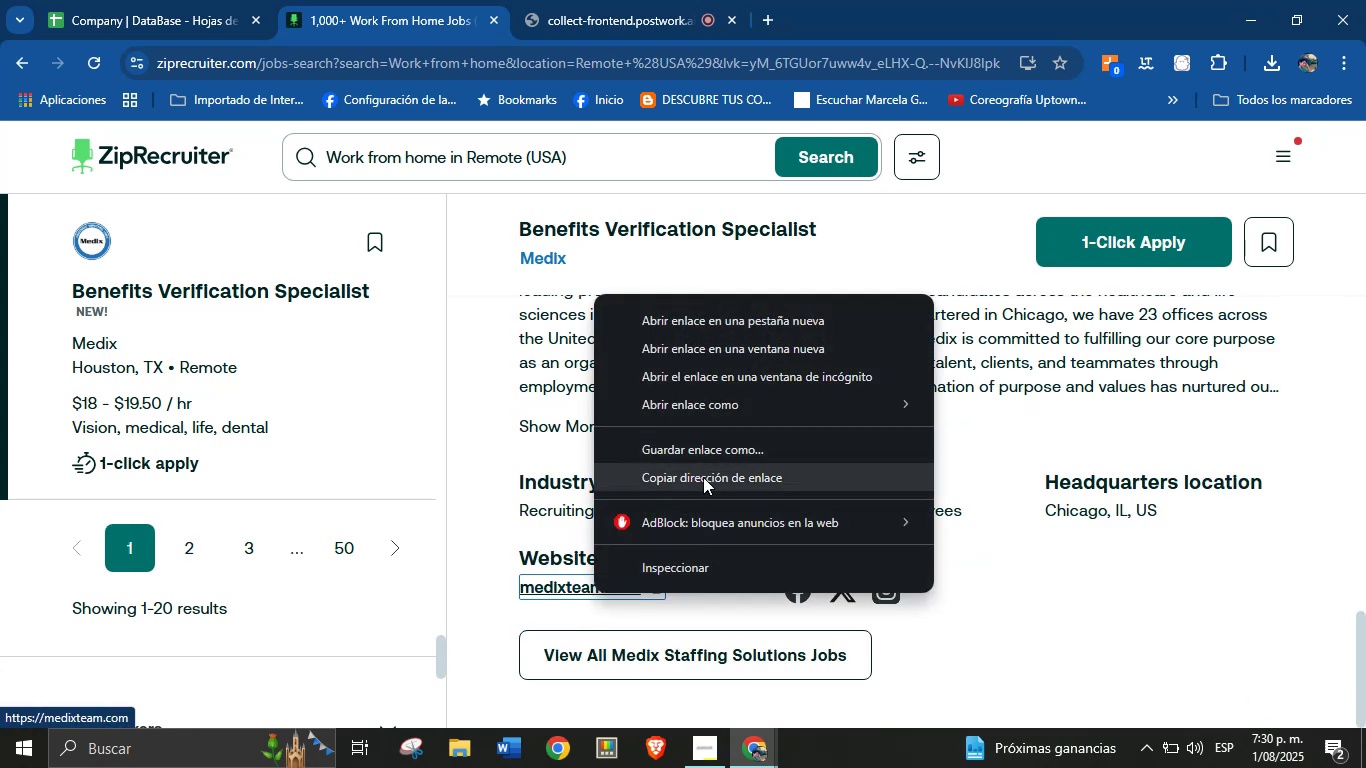 
left_click([710, 479])
 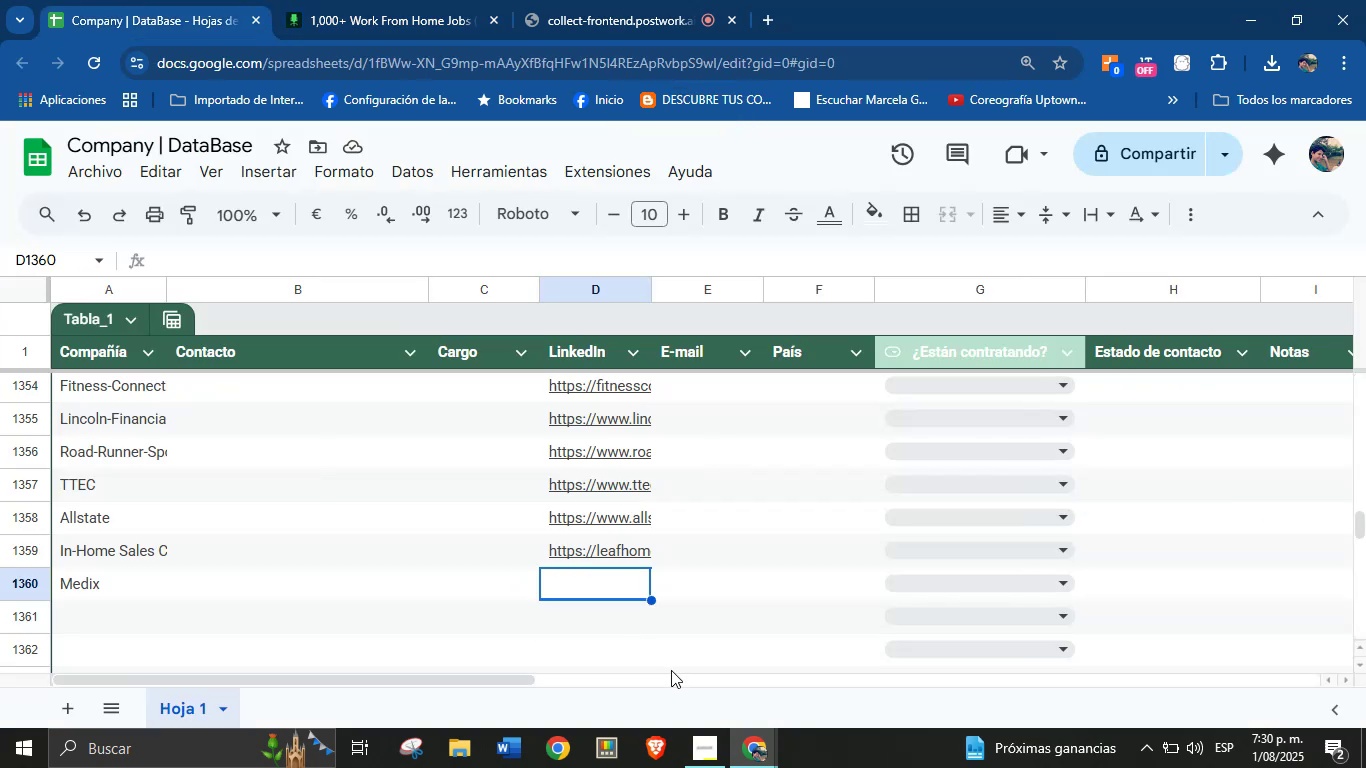 
left_click([592, 582])
 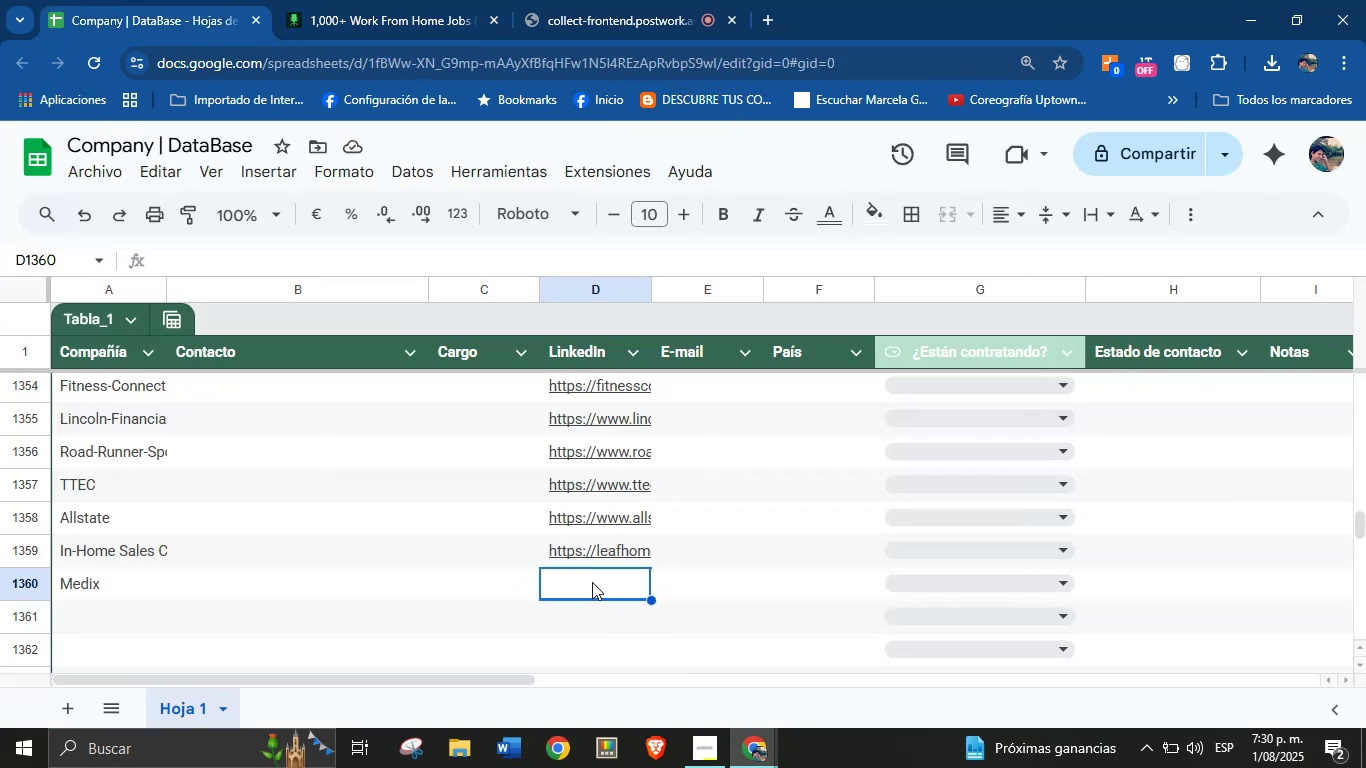 
key(Control+V)
 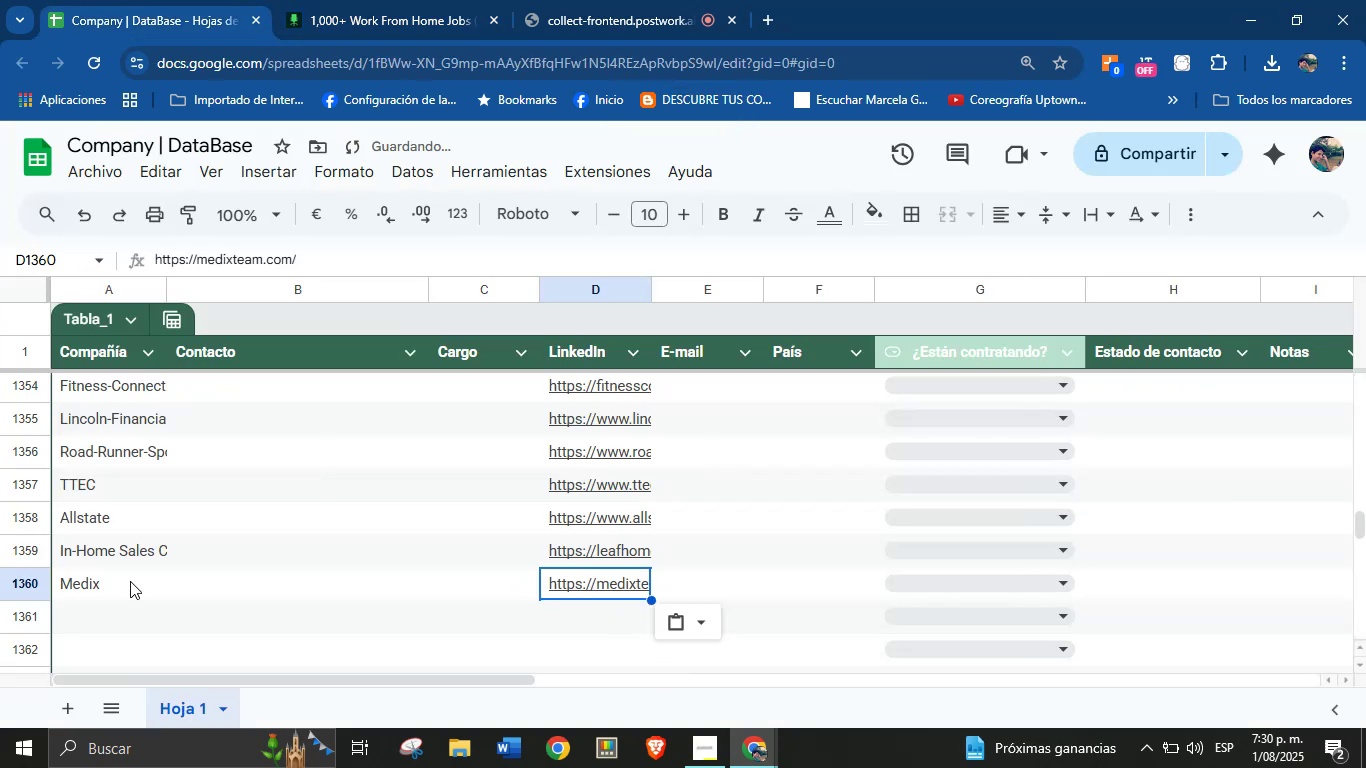 
left_click([108, 607])
 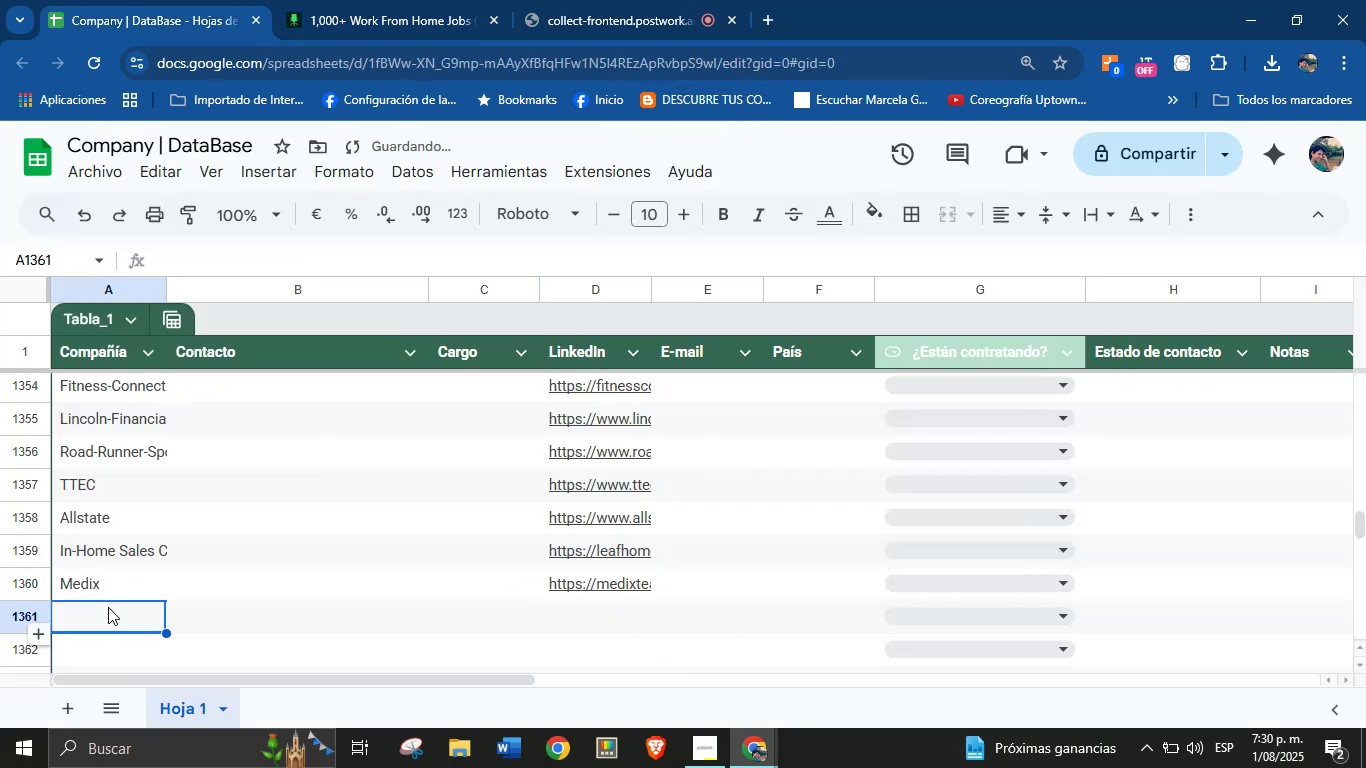 
scroll: coordinate [108, 607], scroll_direction: down, amount: 1.0
 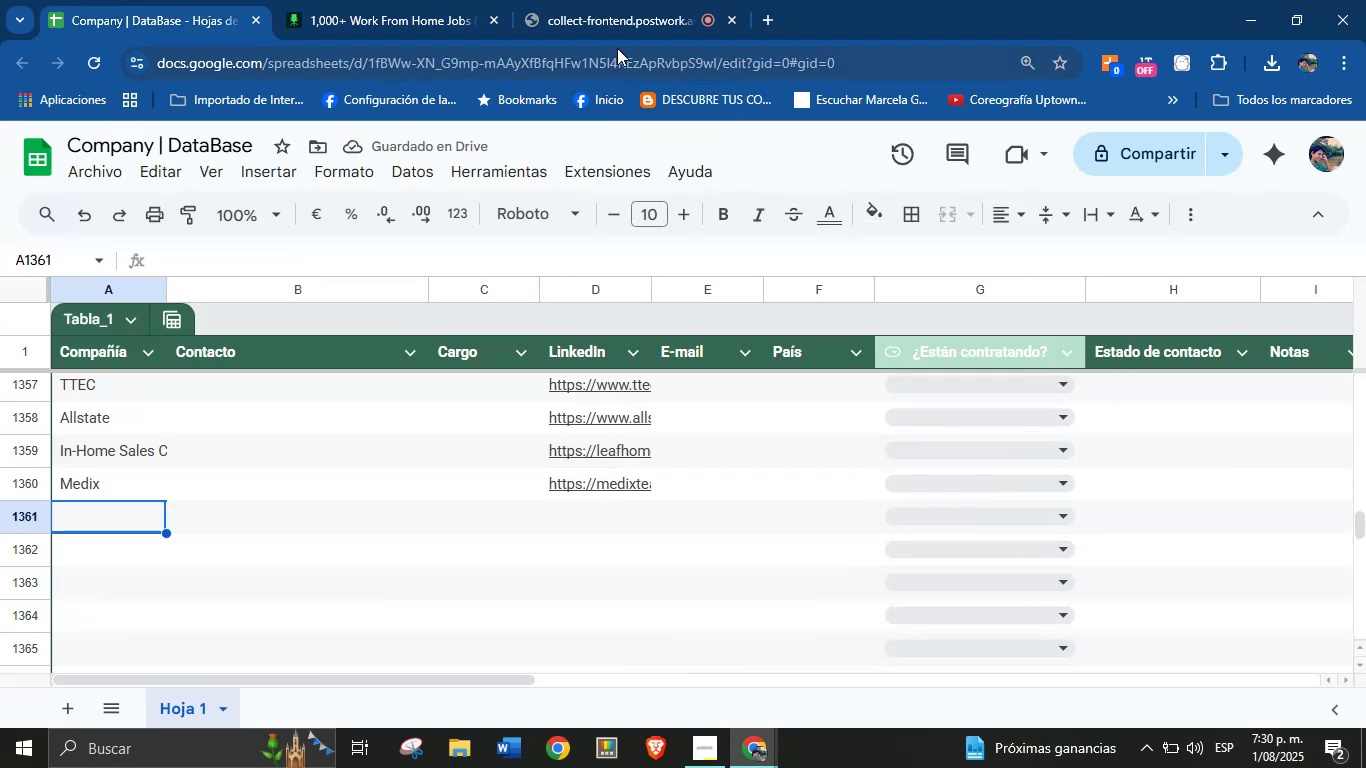 
left_click([405, 0])
 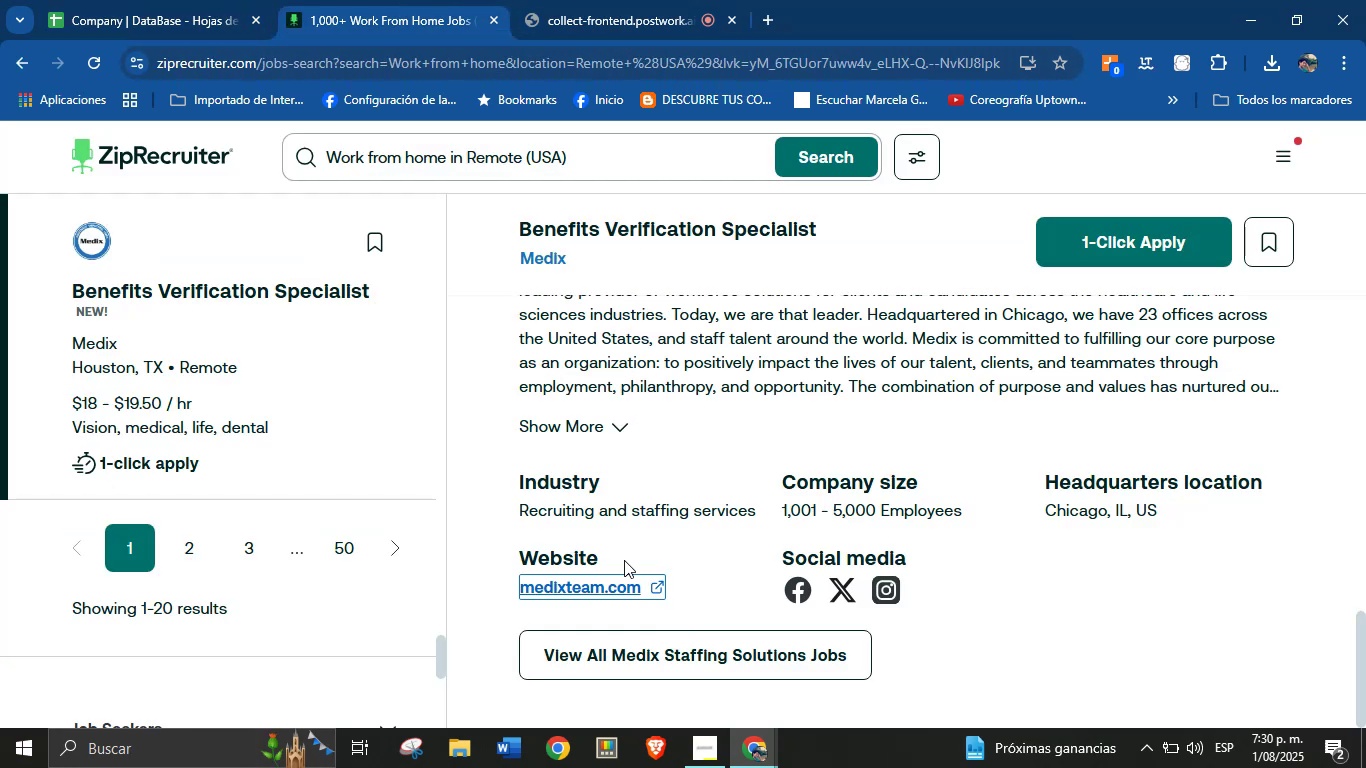 
scroll: coordinate [279, 330], scroll_direction: down, amount: 2.0
 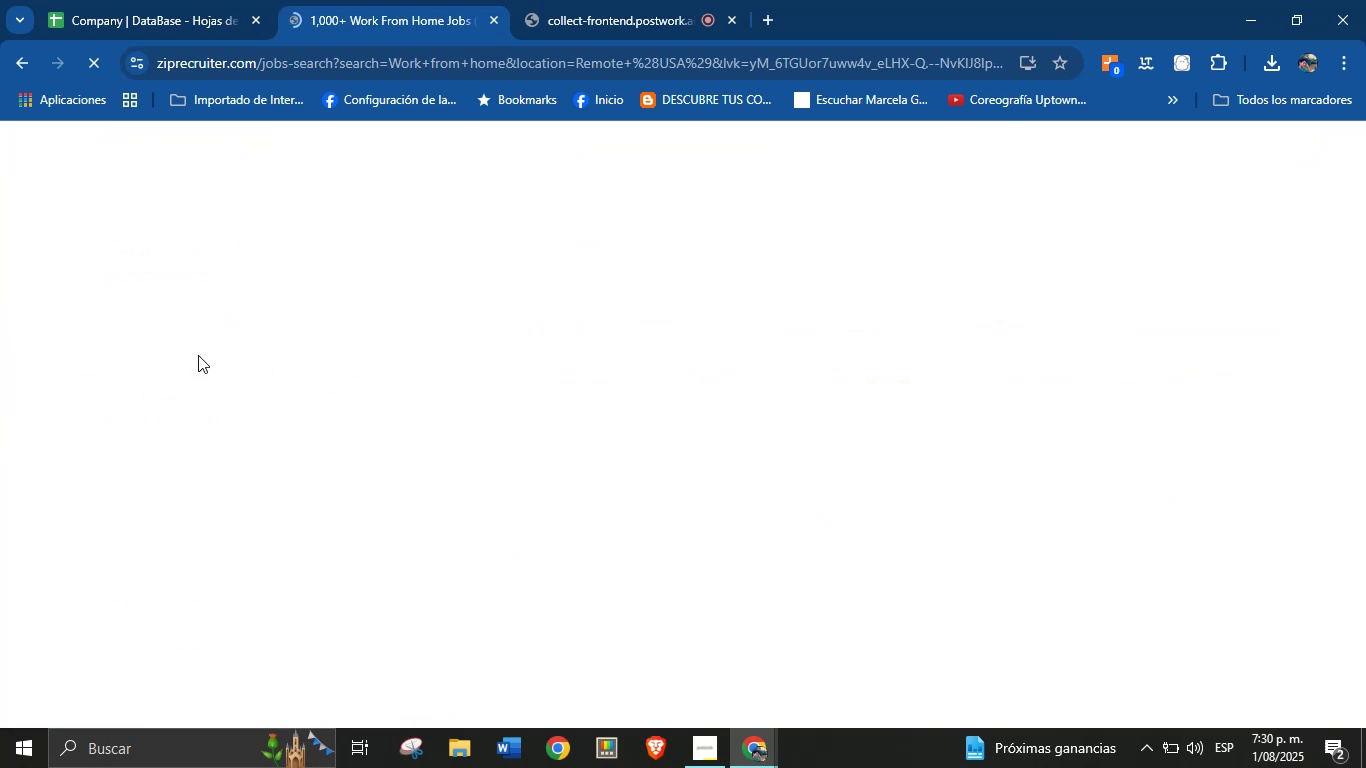 
wait(9.96)
 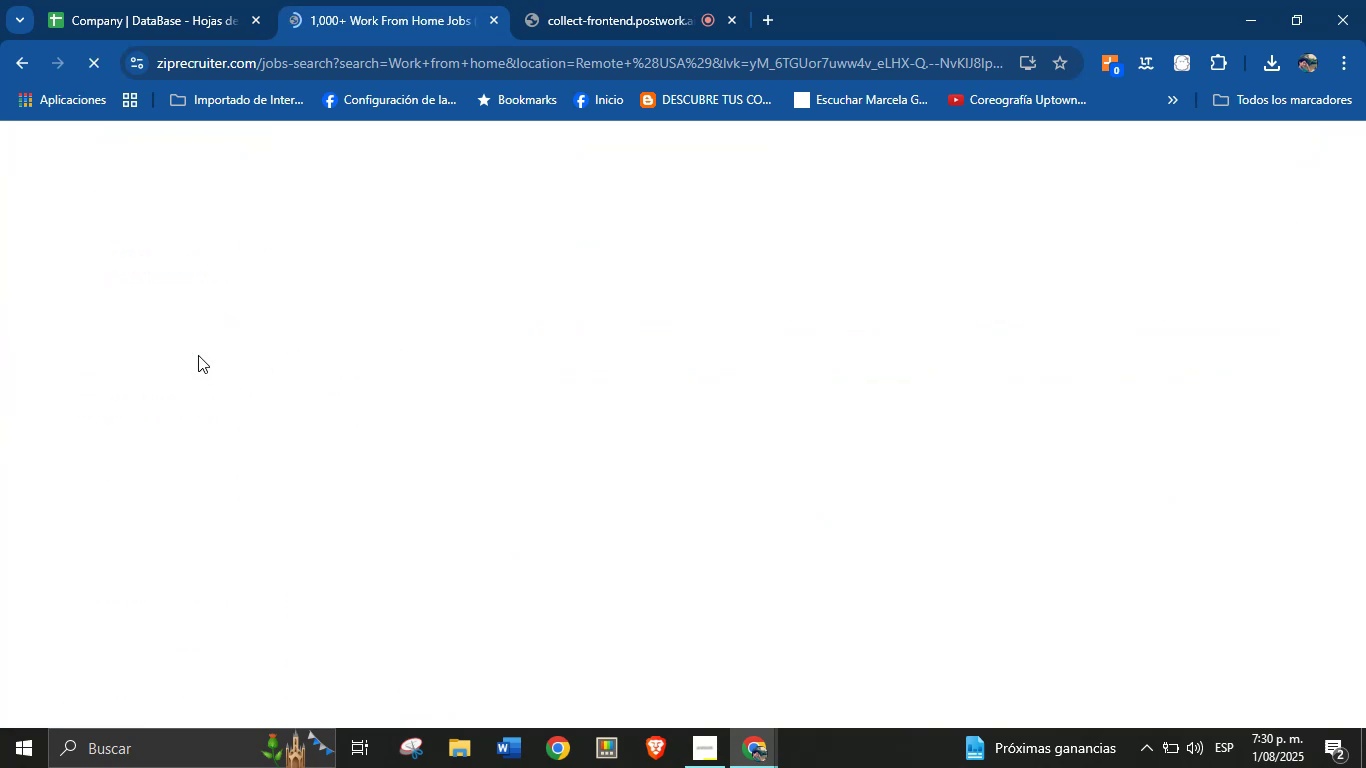 
scroll: coordinate [319, 433], scroll_direction: up, amount: 1.0
 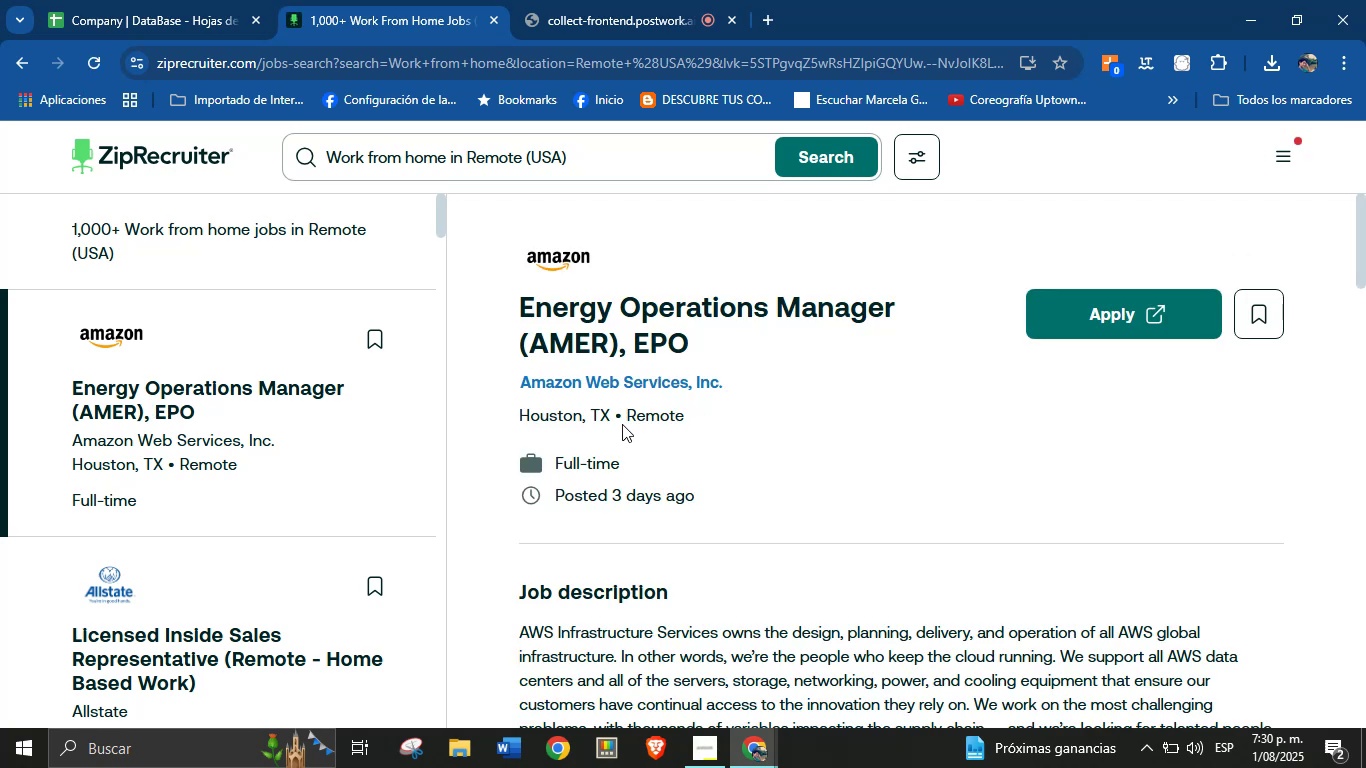 
wait(5.82)
 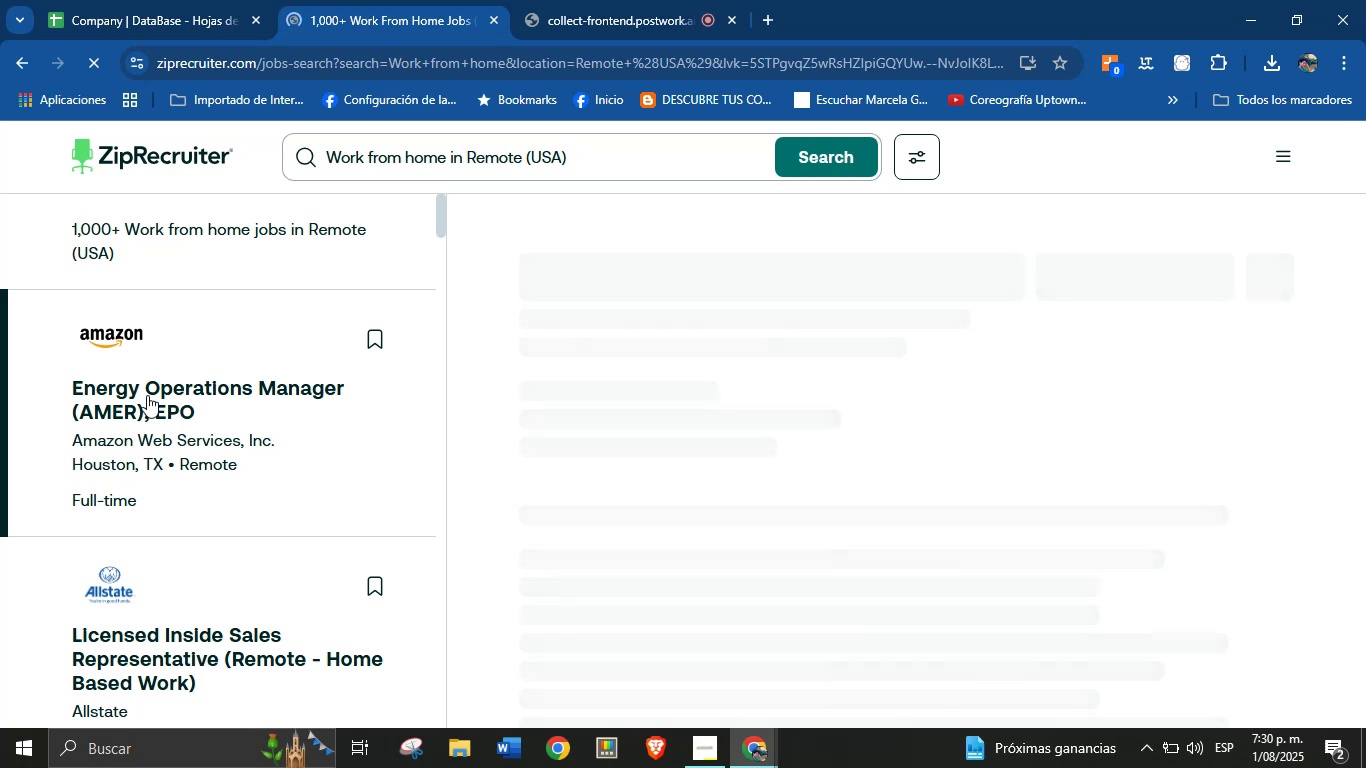 
left_click_drag(start_coordinate=[504, 390], to_coordinate=[726, 384])
 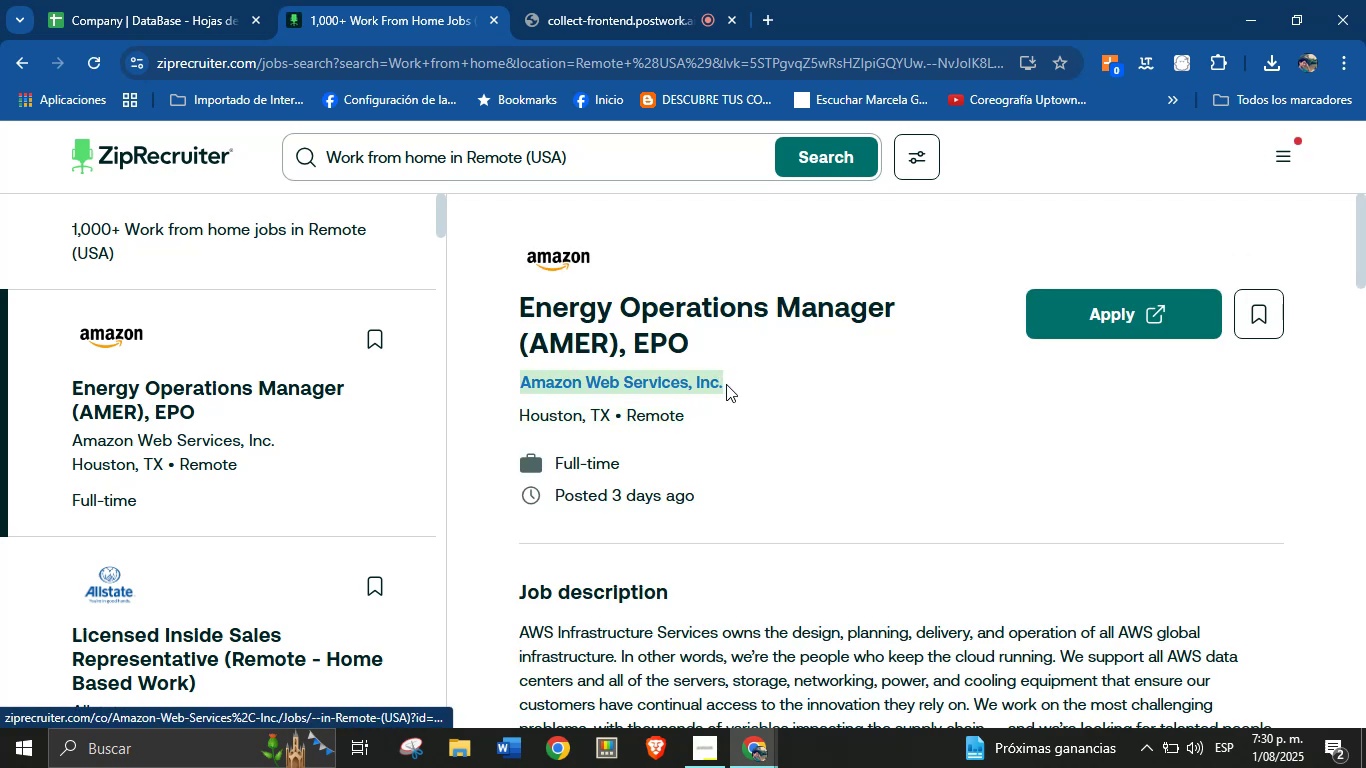 
key(Control+C)
 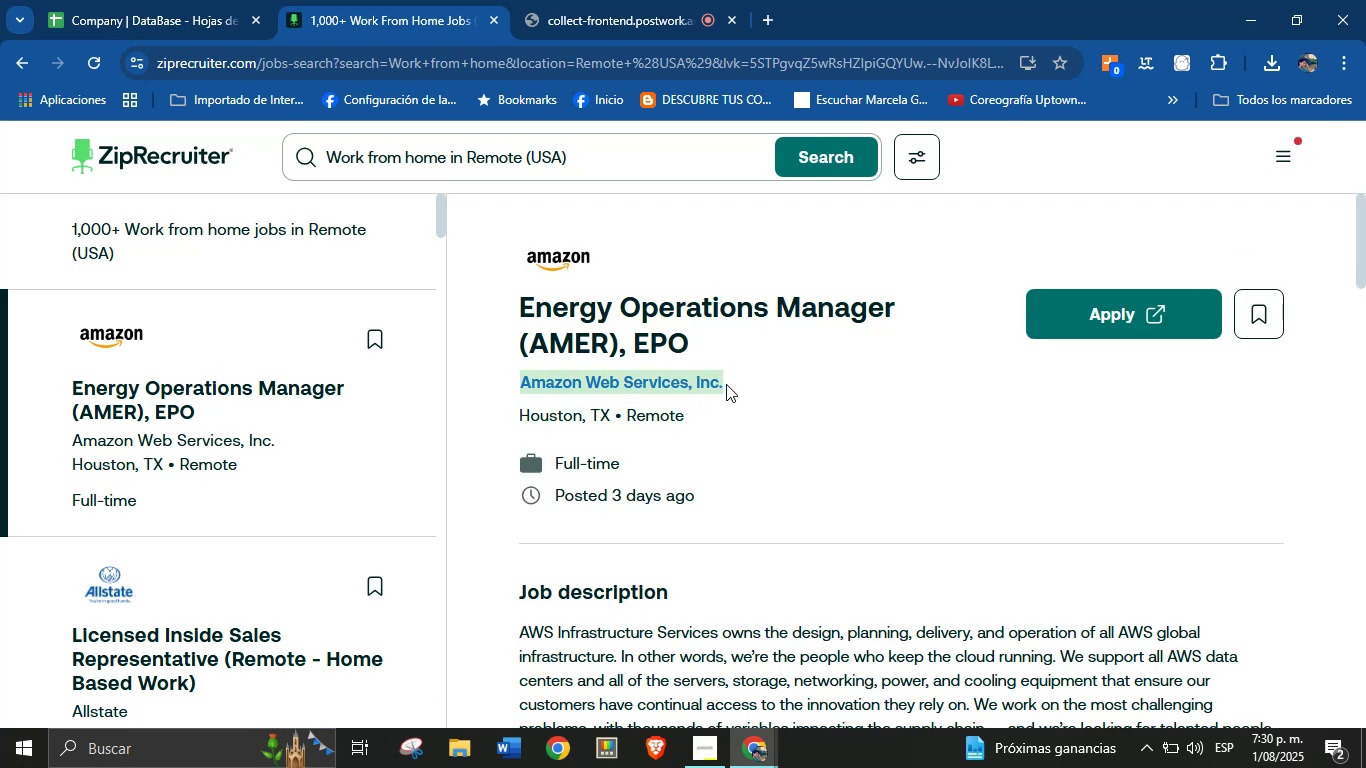 
scroll: coordinate [809, 531], scroll_direction: down, amount: 32.0
 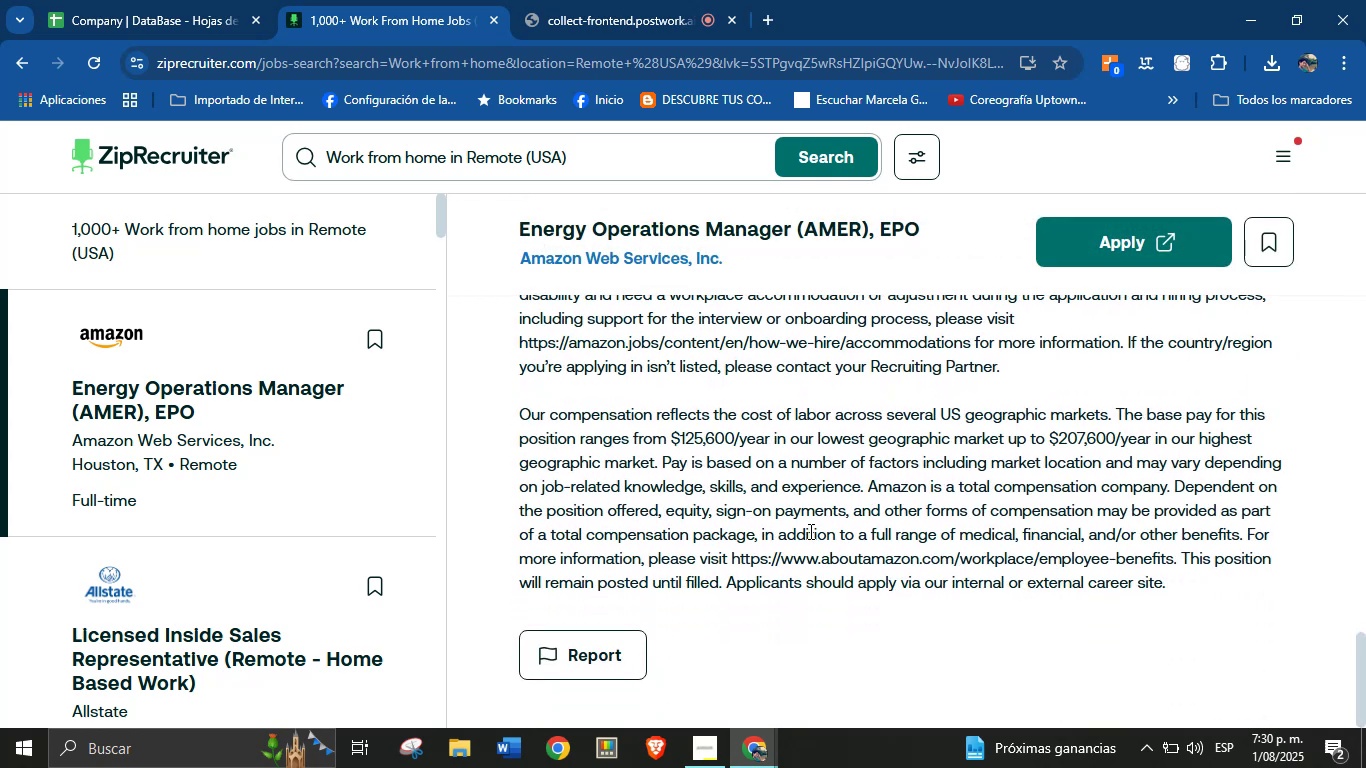 
scroll: coordinate [809, 531], scroll_direction: up, amount: 20.0
 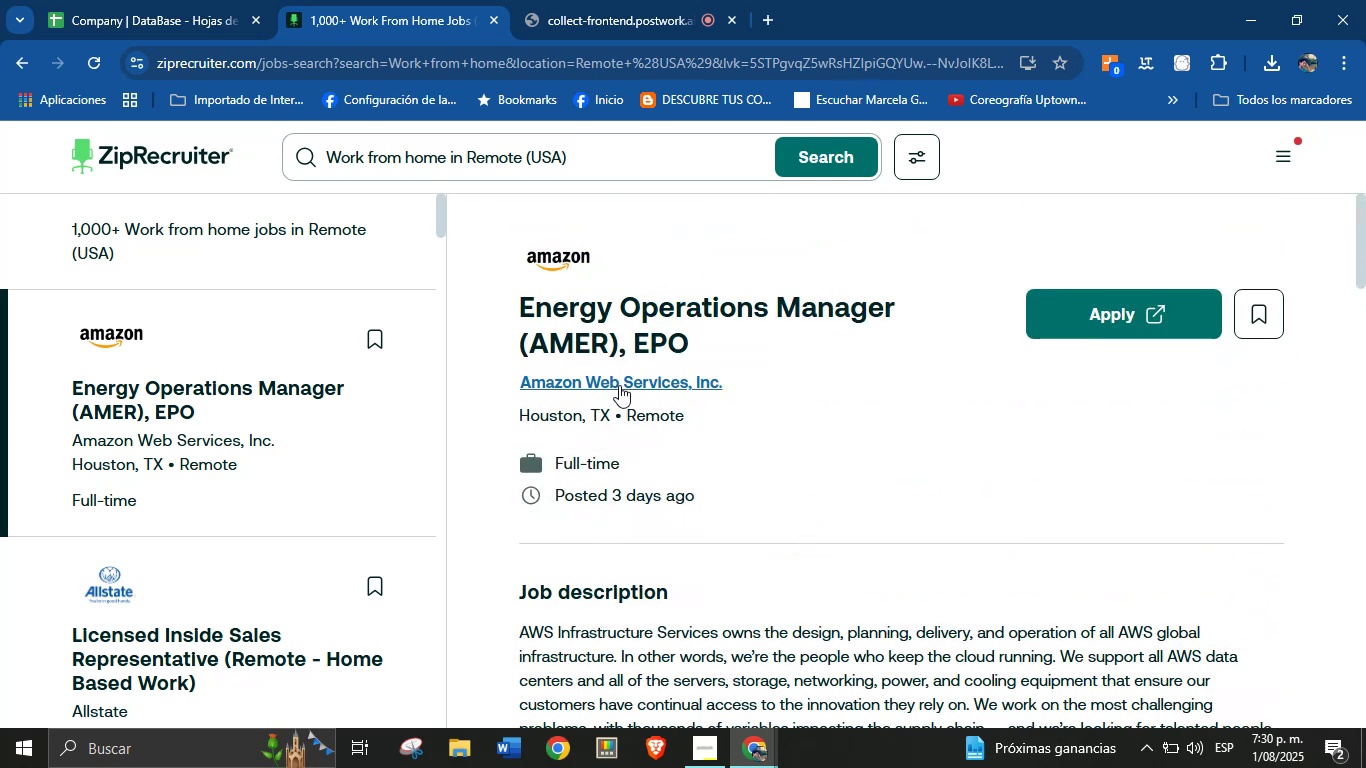 
left_click([209, 0])
 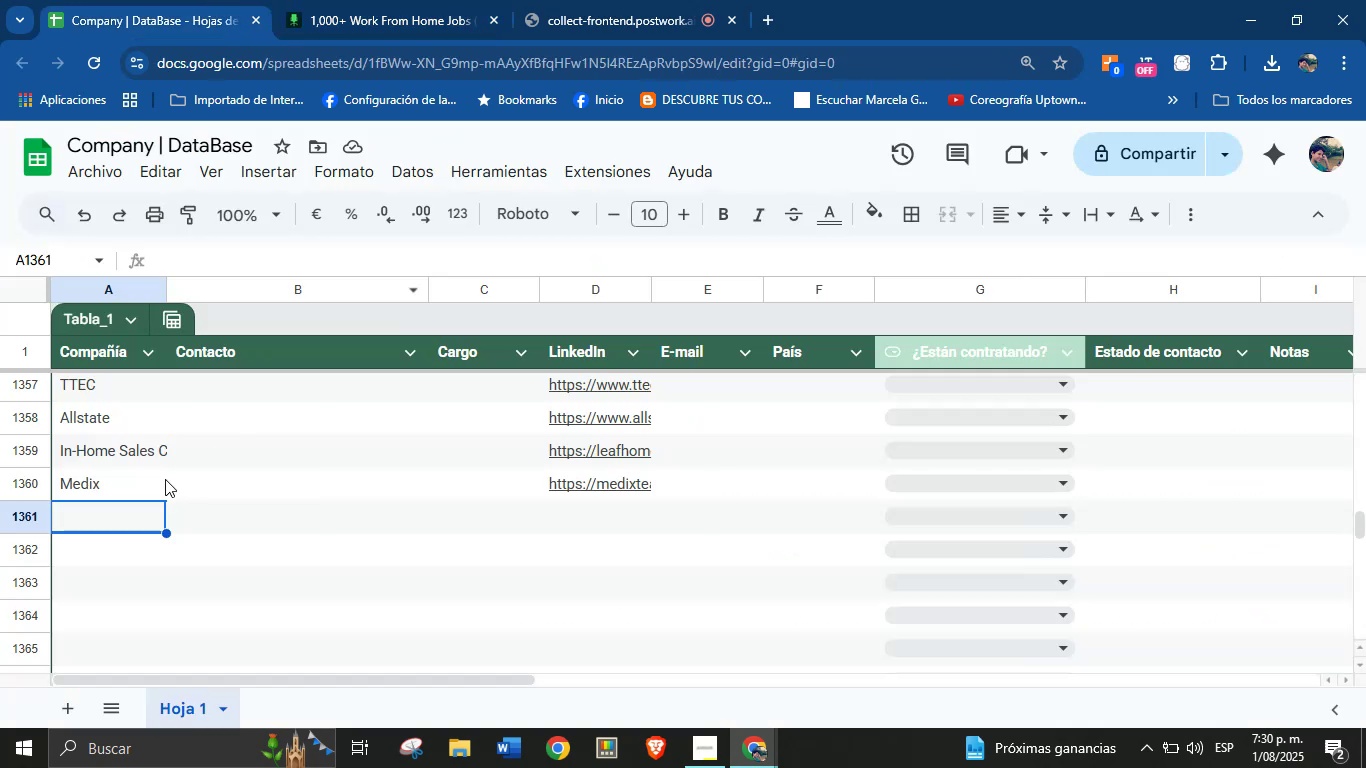 
left_click([122, 514])
 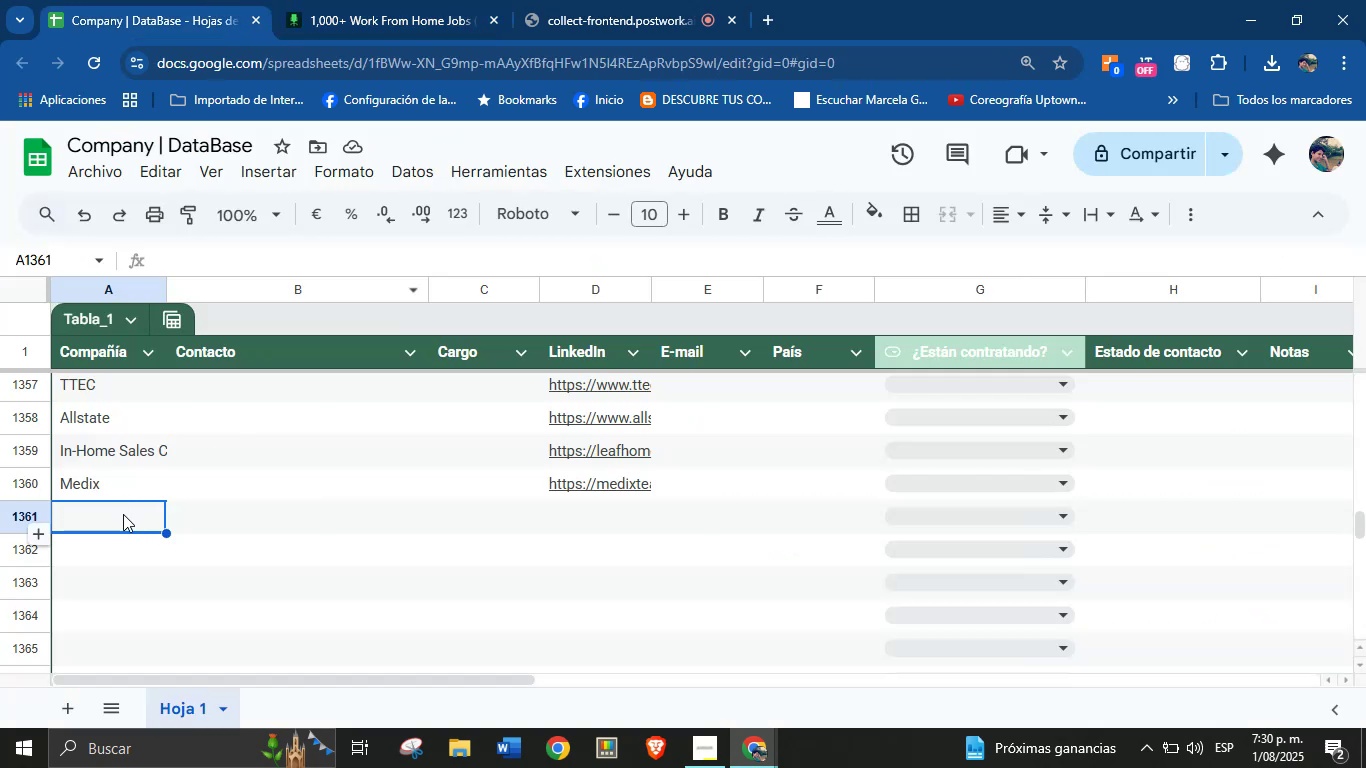 
key(Control+V)
 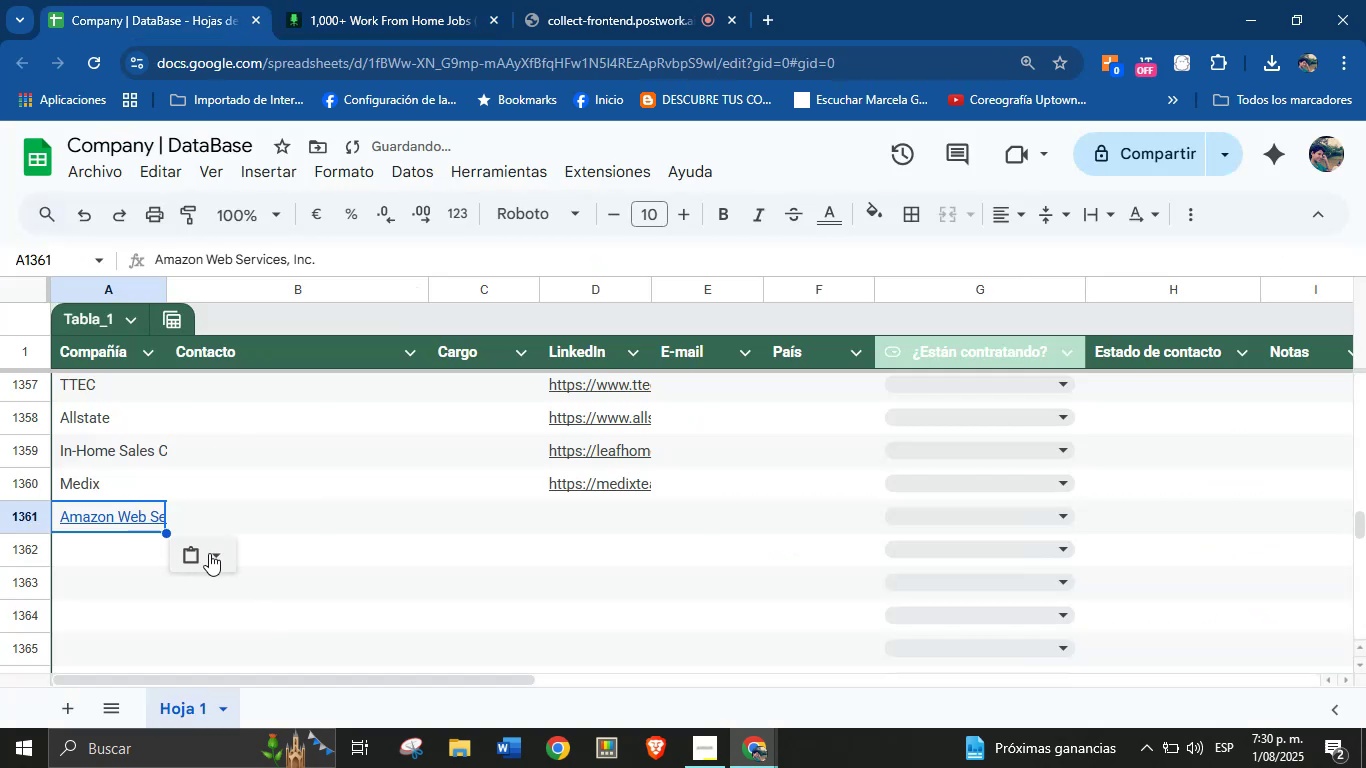 
left_click([213, 553])
 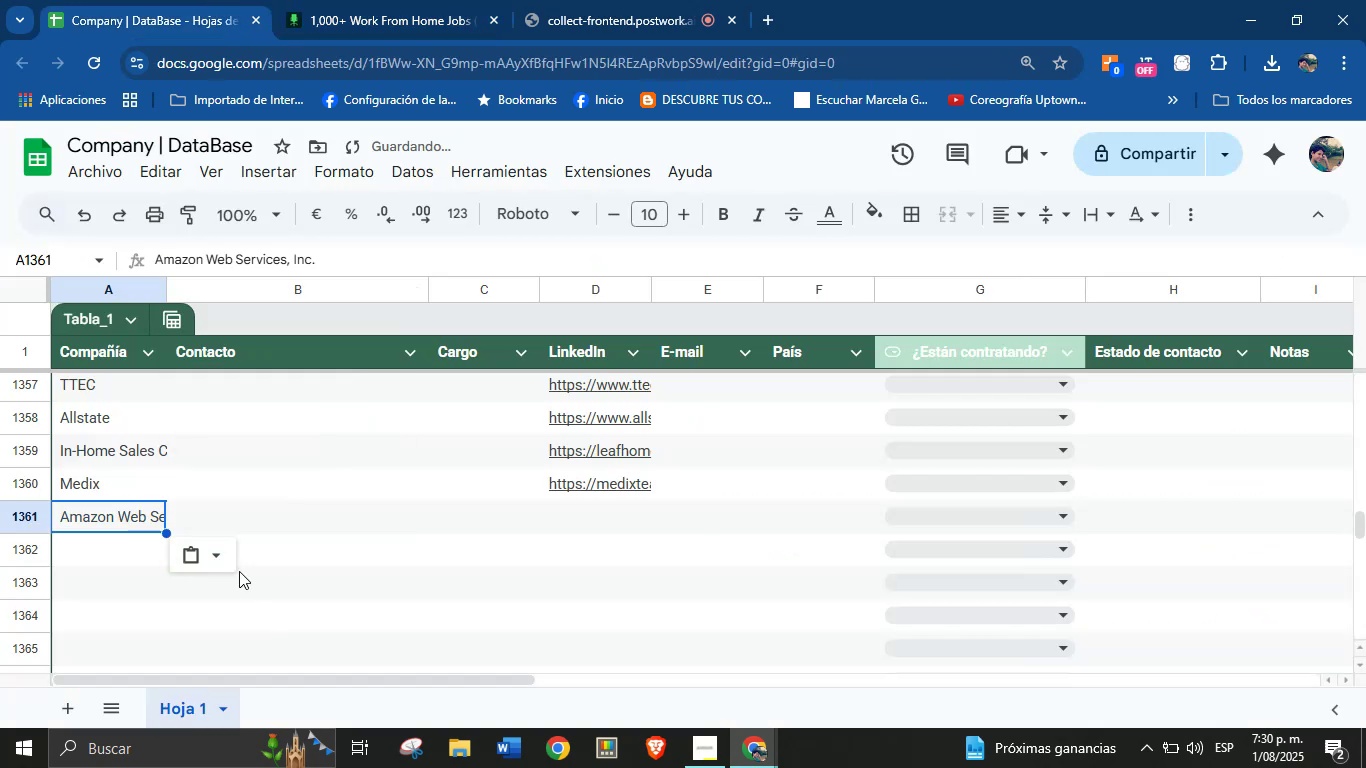 
left_click([471, 0])
 